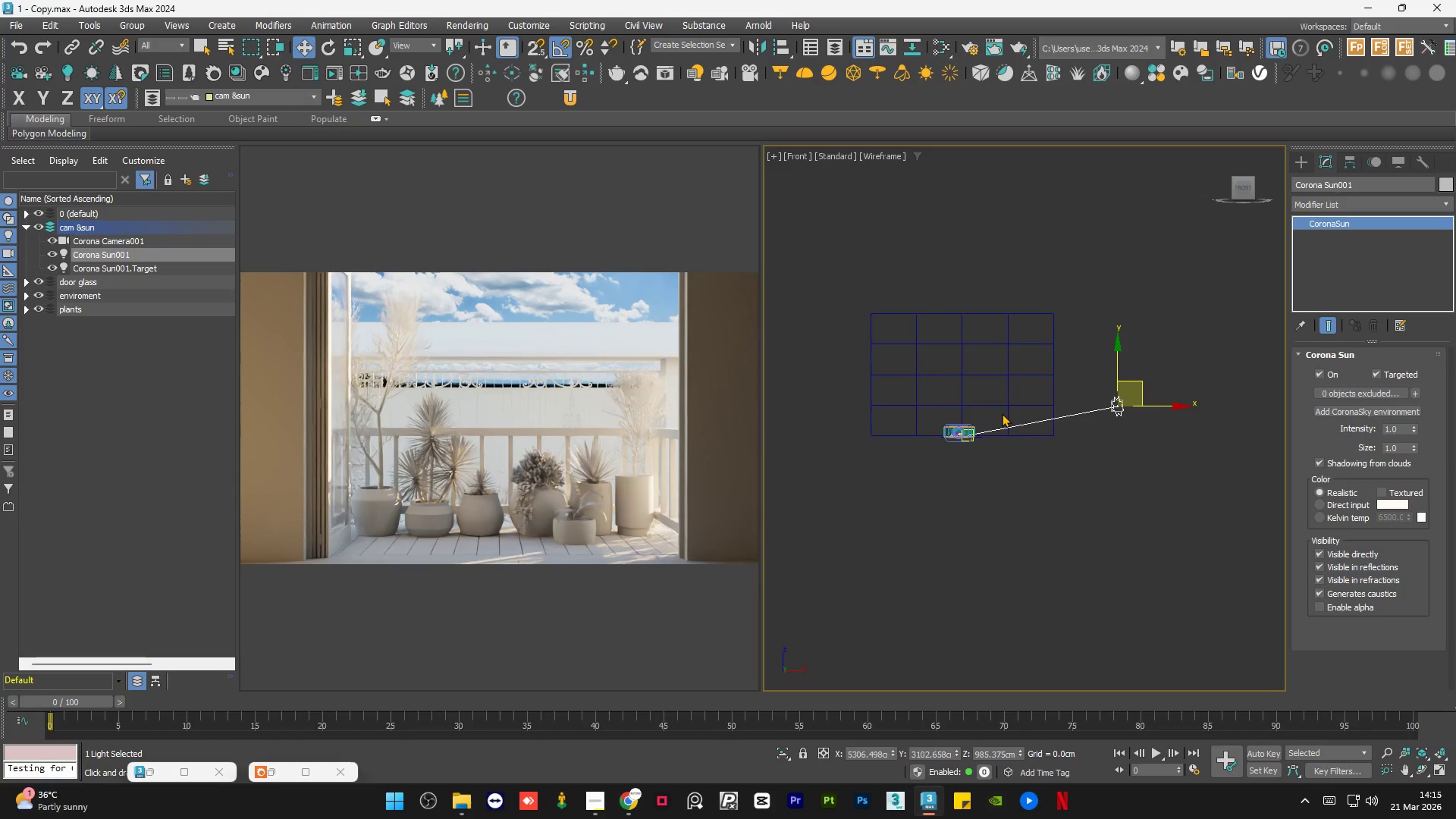 
wait(8.95)
 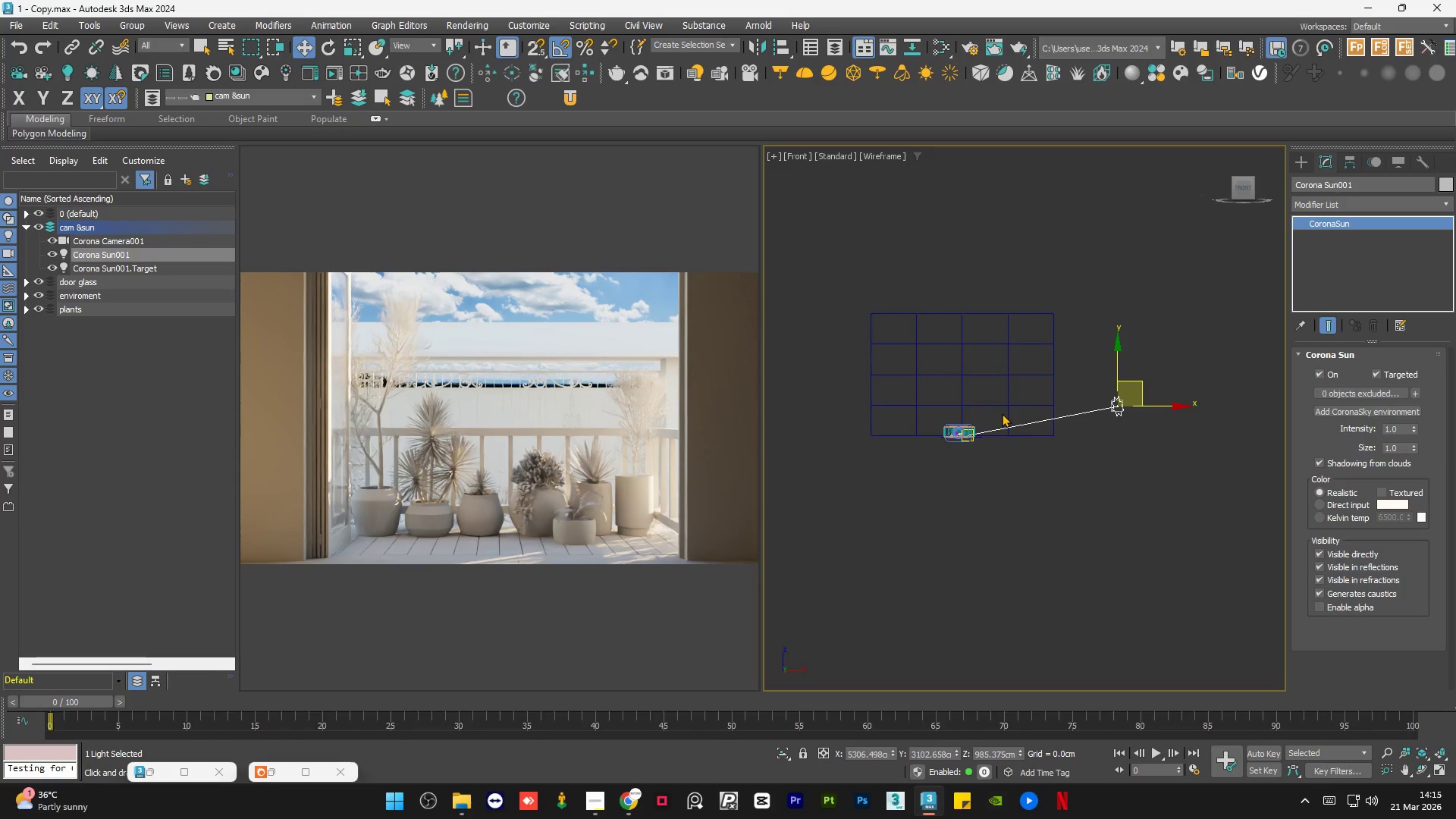 
scroll: coordinate [893, 462], scroll_direction: down, amount: 1.0
 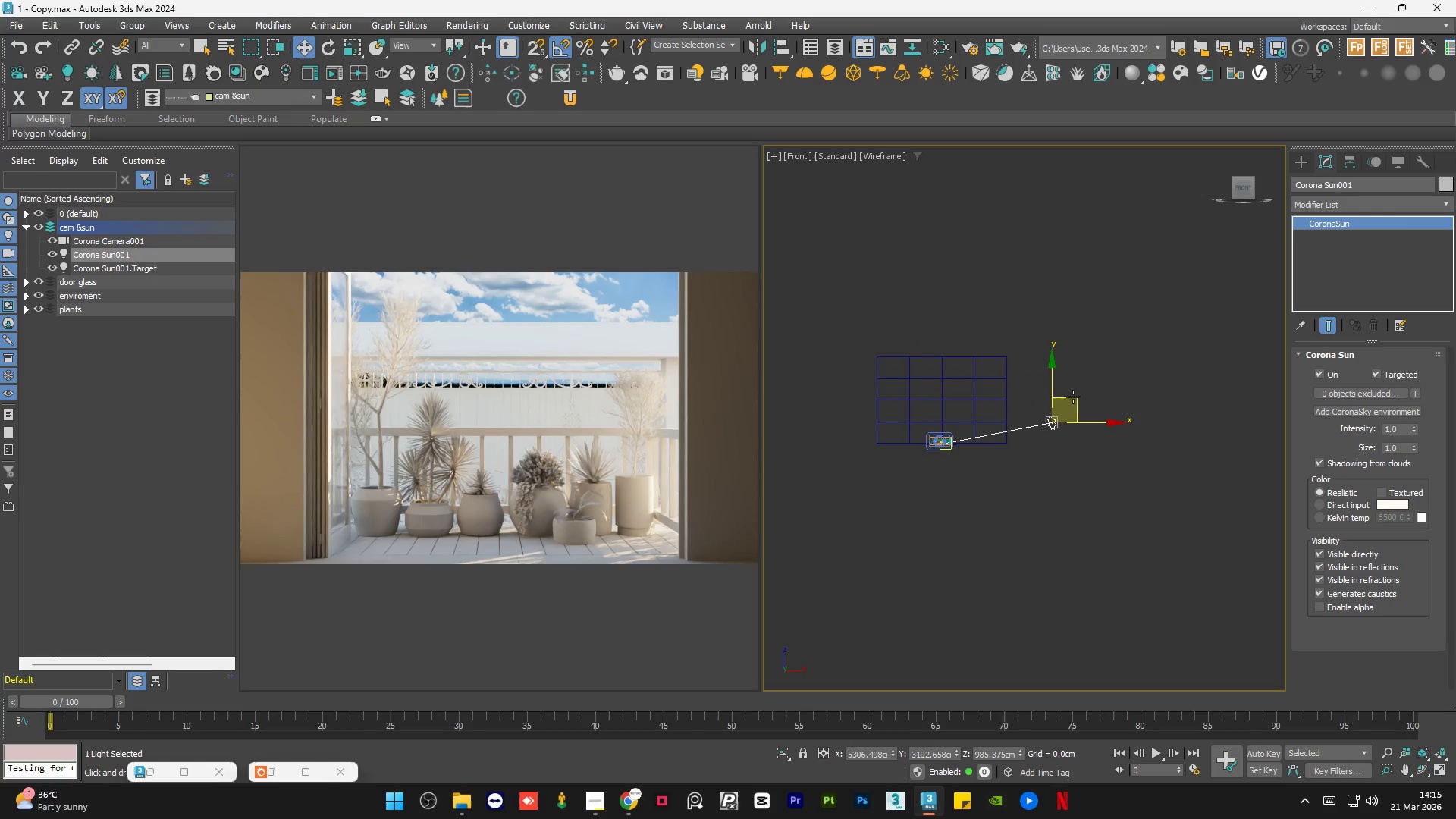 
left_click_drag(start_coordinate=[1073, 397], to_coordinate=[1110, 391])
 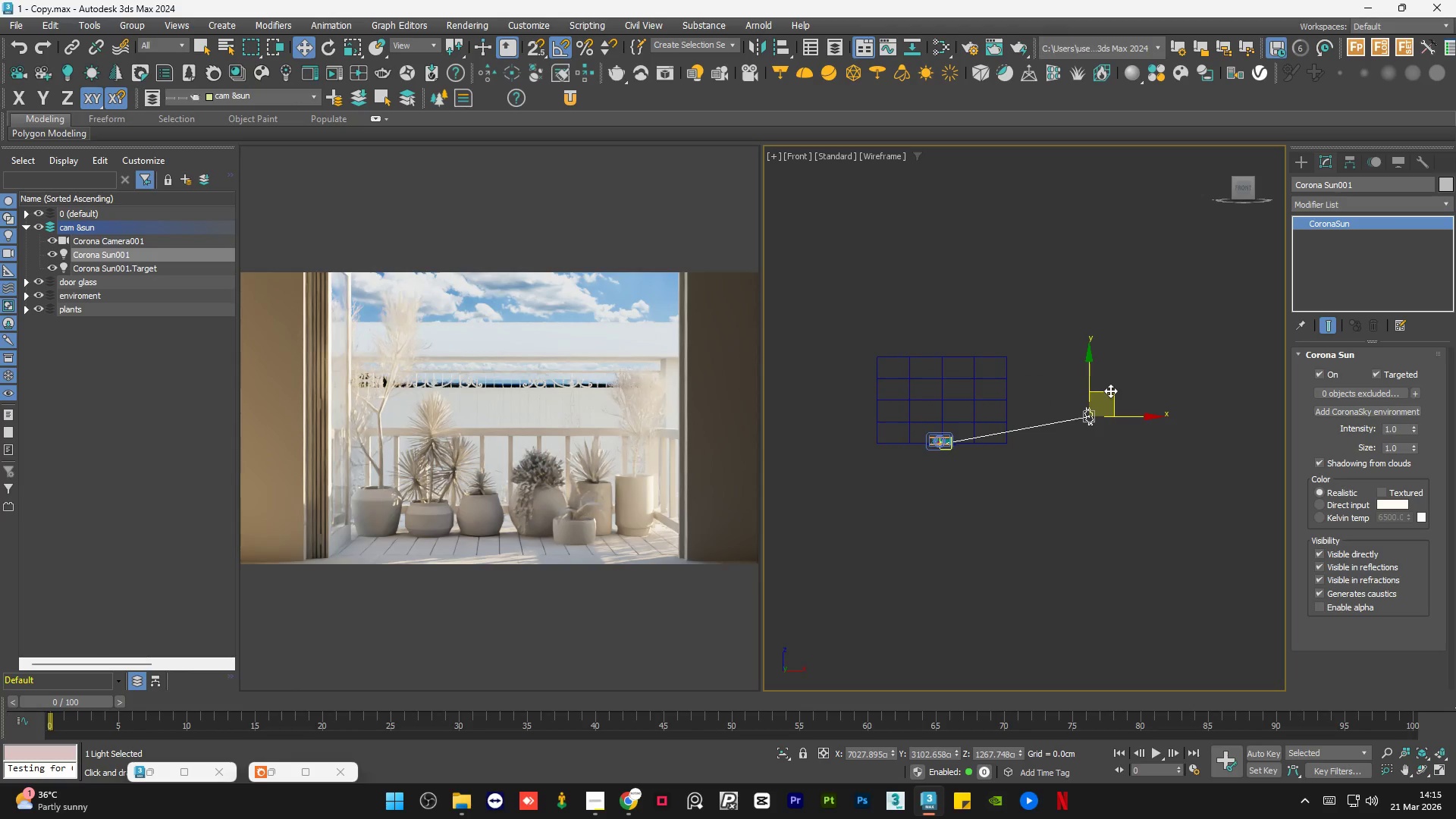 
wait(7.81)
 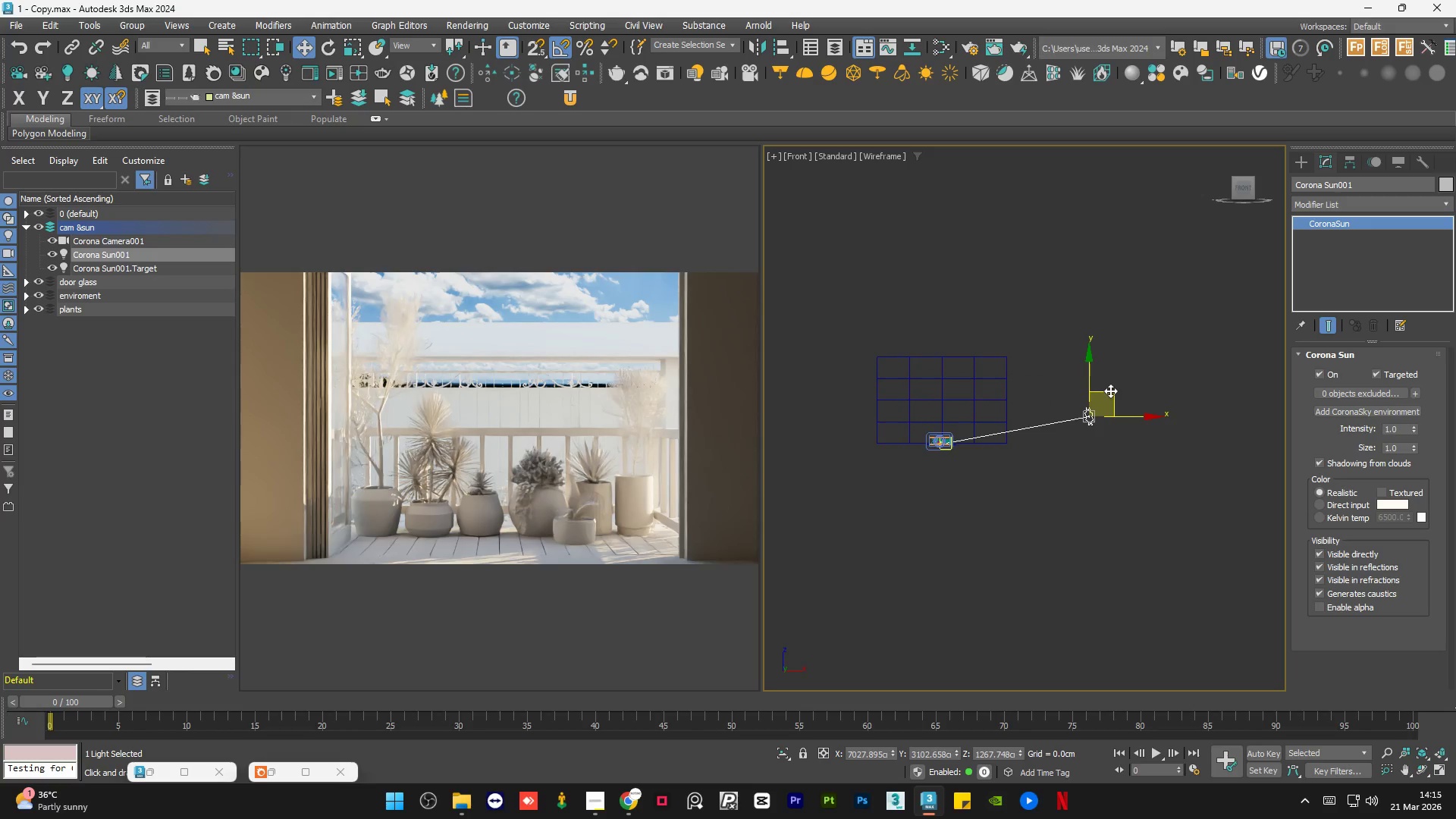 
scroll: coordinate [1043, 410], scroll_direction: up, amount: 1.0
 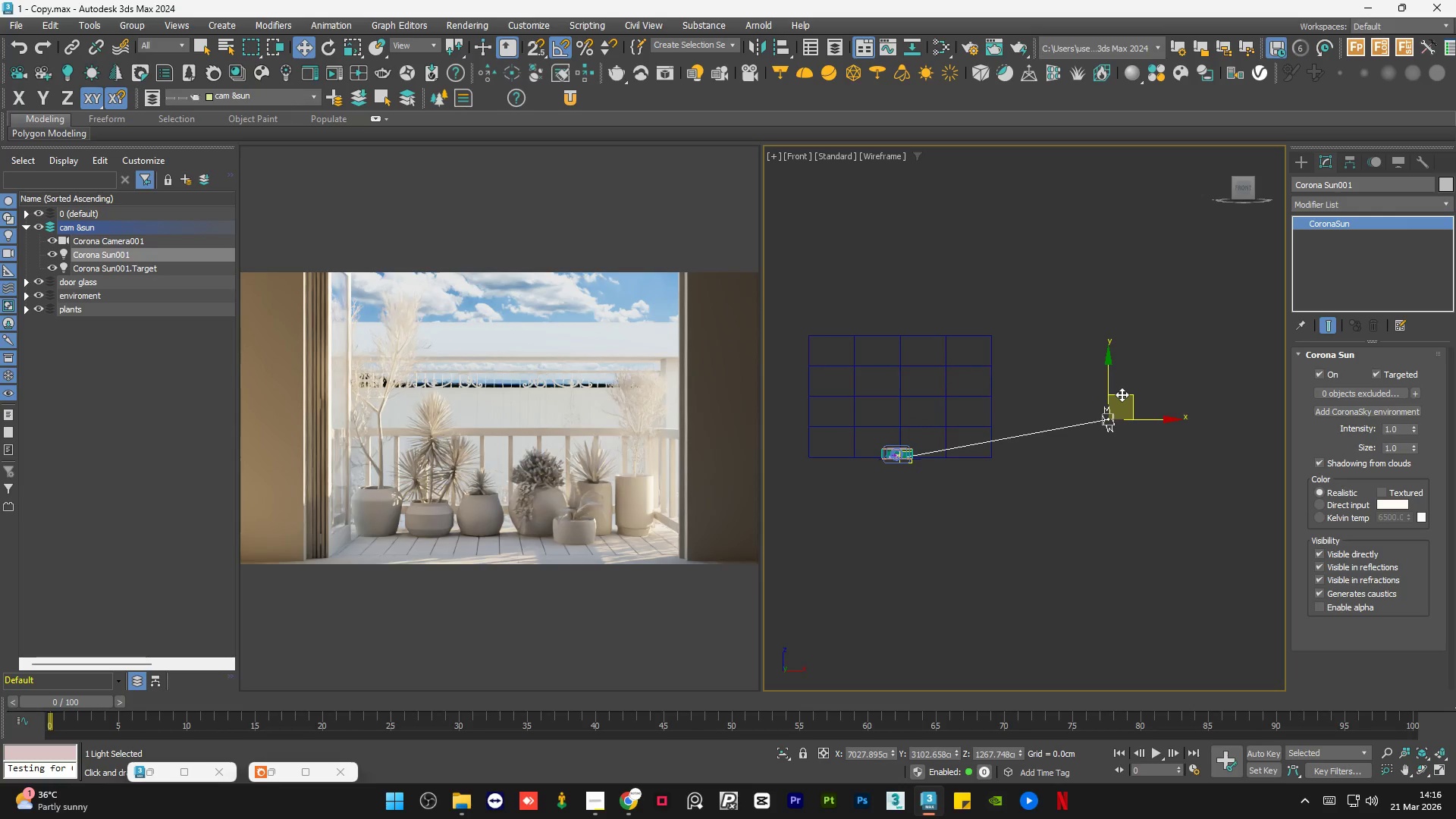 
left_click_drag(start_coordinate=[1122, 394], to_coordinate=[1144, 406])
 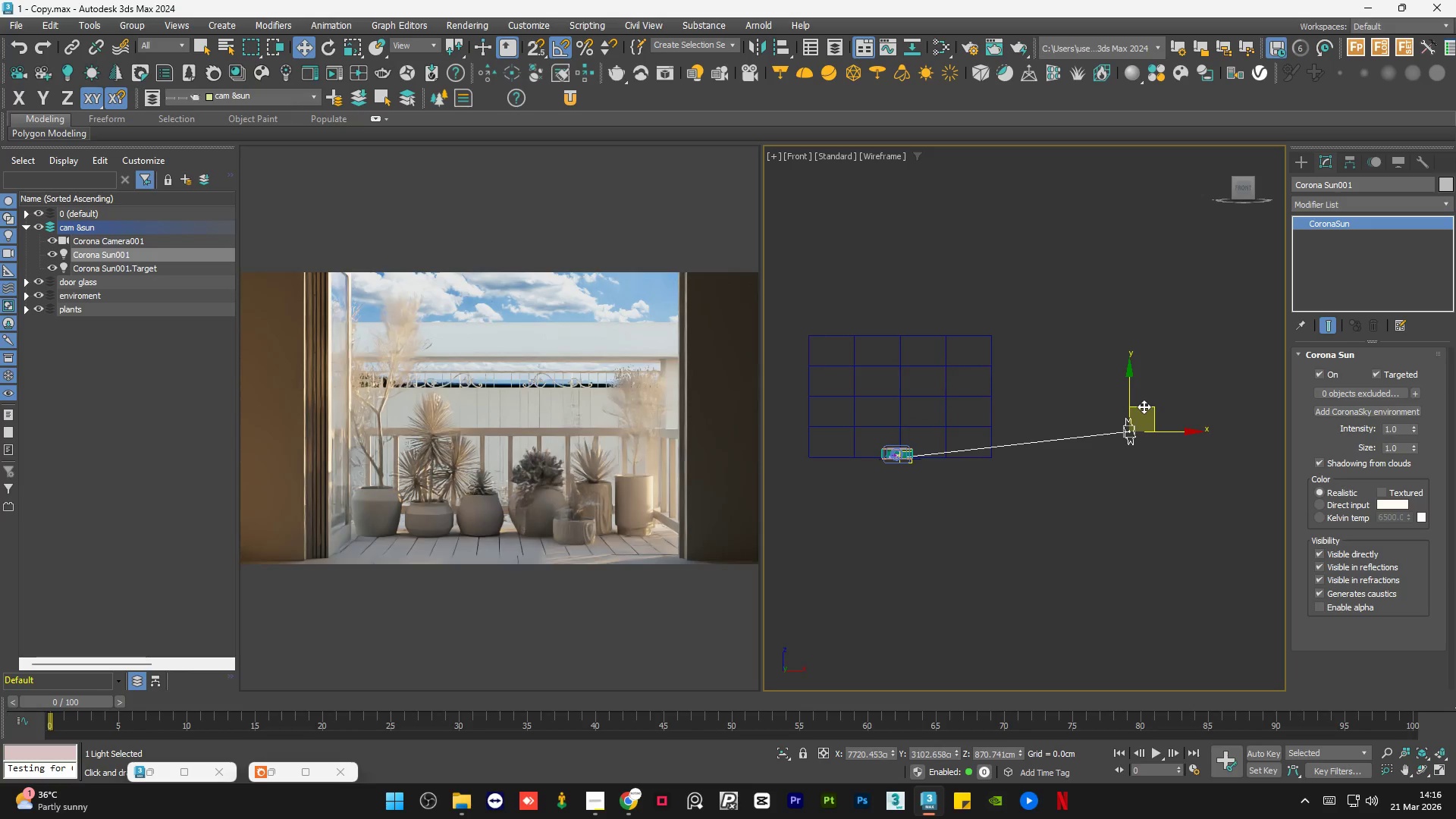 
left_click_drag(start_coordinate=[1152, 406], to_coordinate=[1190, 395])
 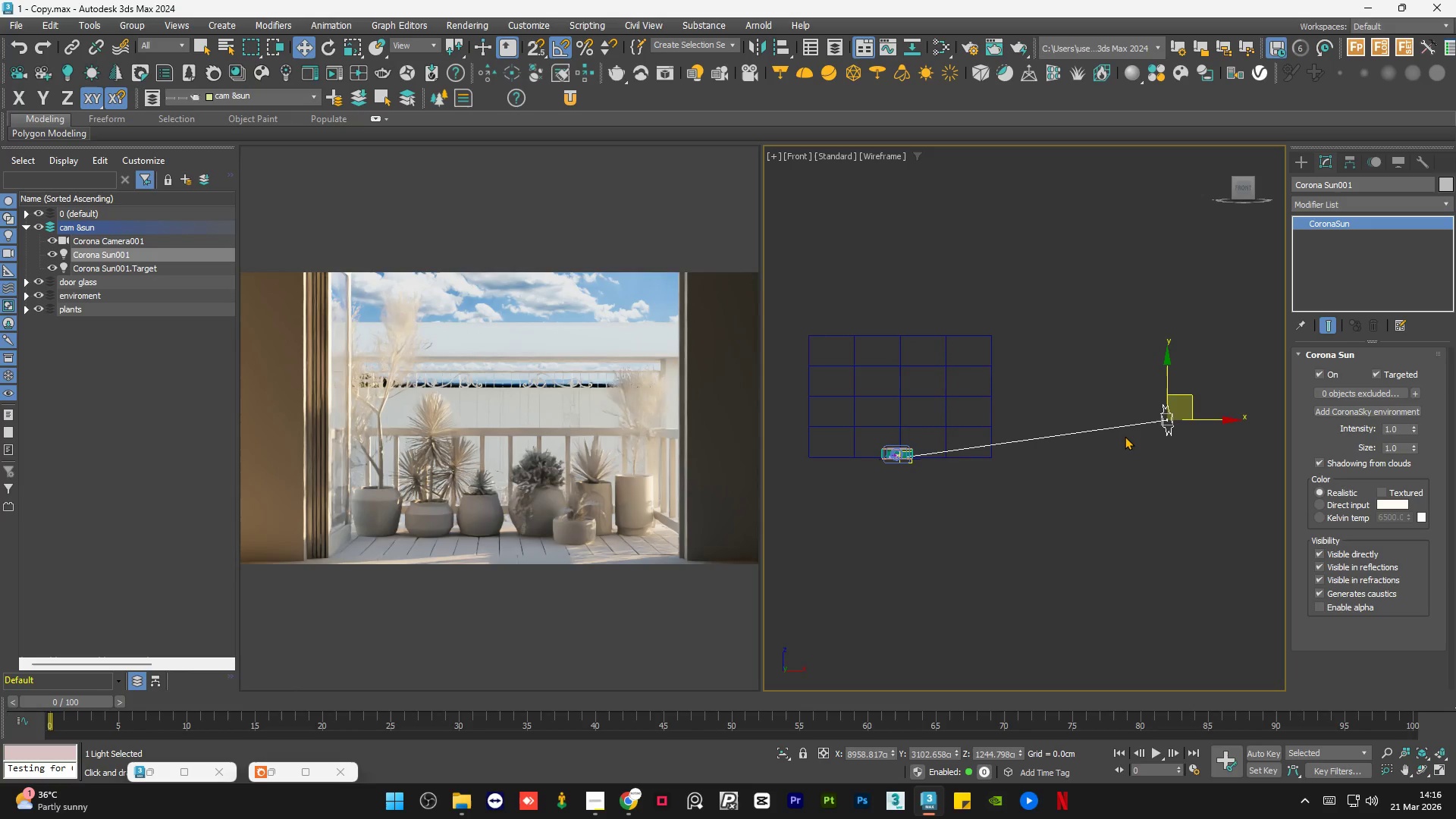 
hold_key(key=AltLeft, duration=1.5)
 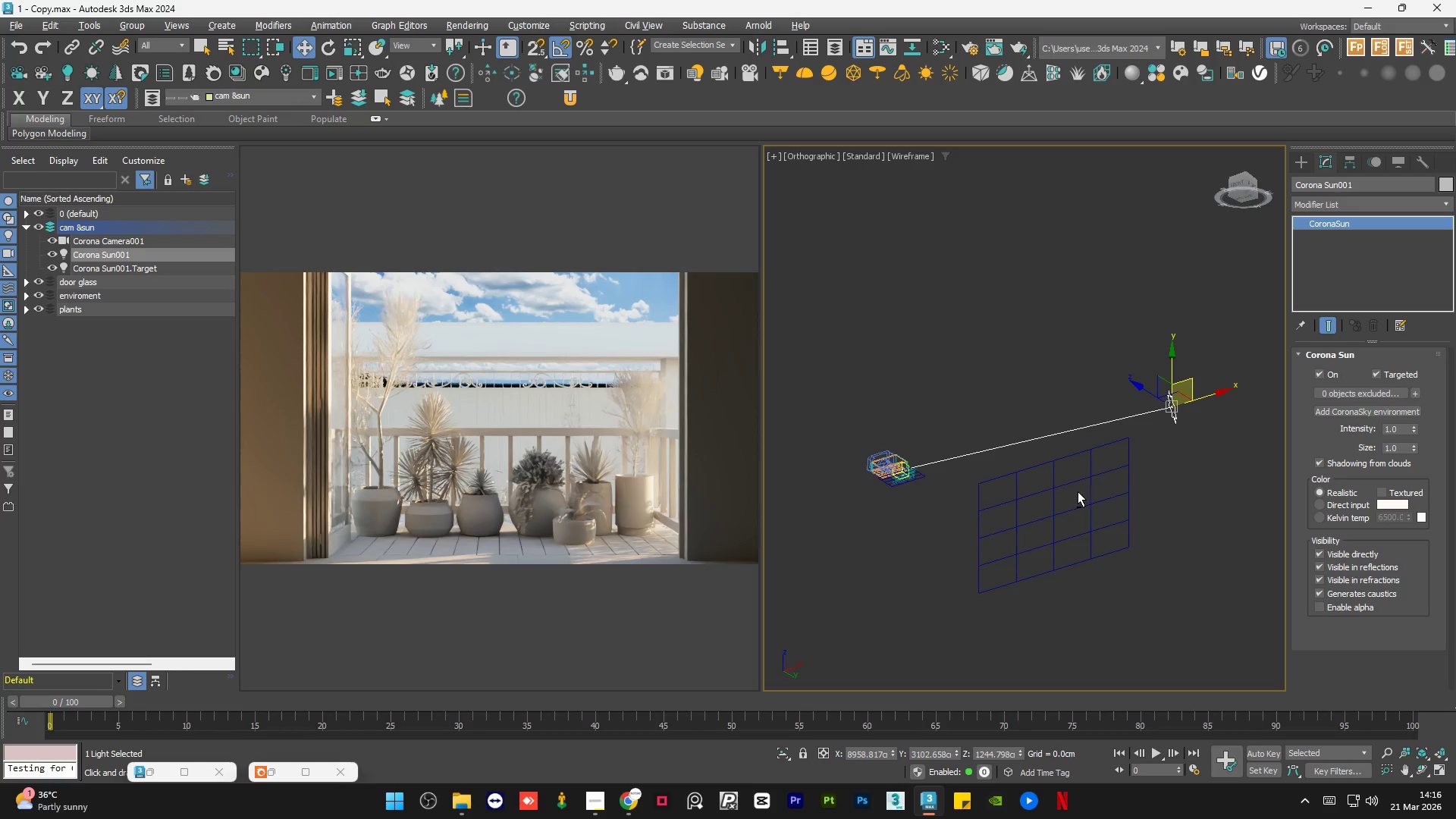 
hold_key(key=AltLeft, duration=0.31)
 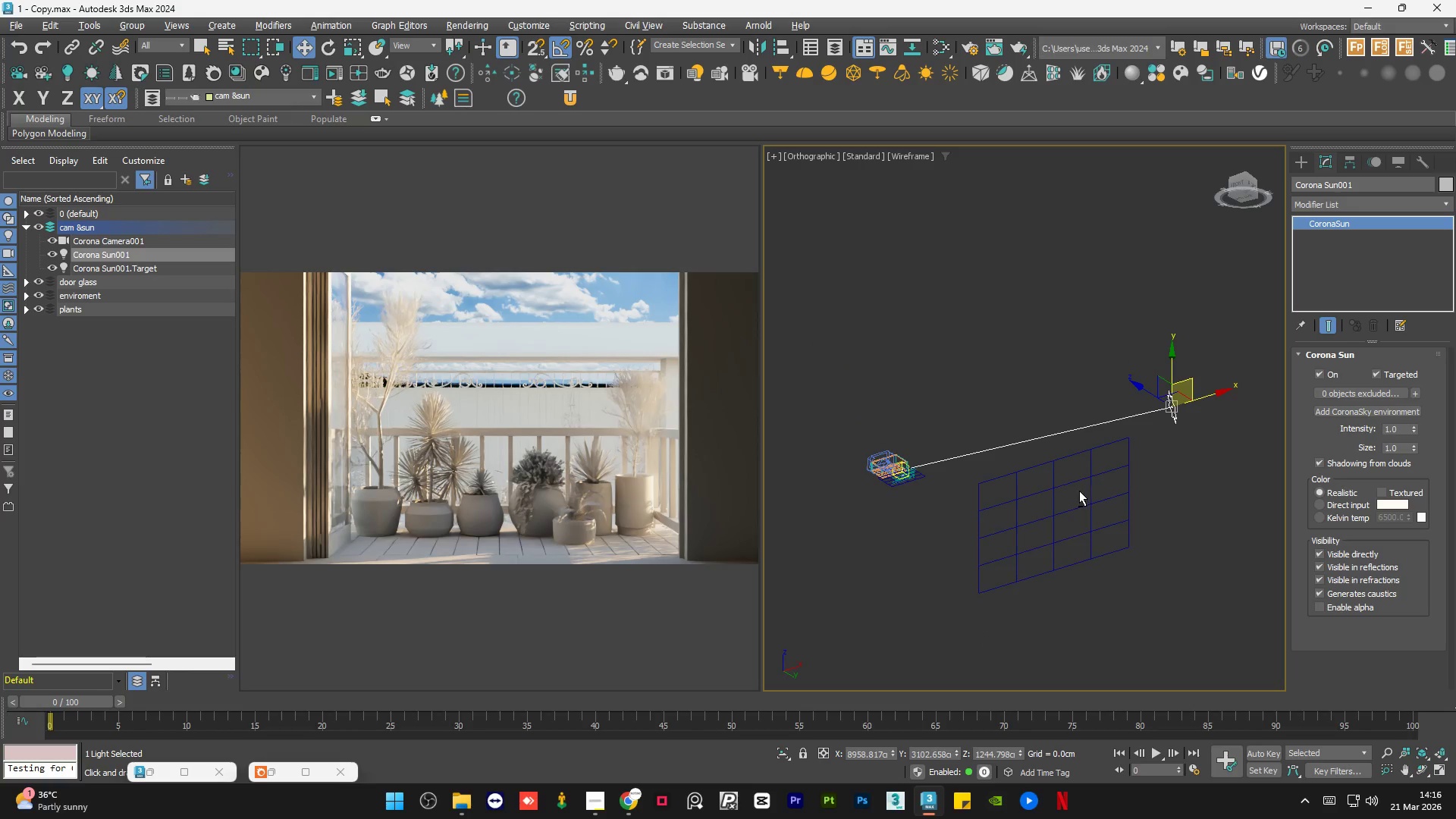 
hold_key(key=AltLeft, duration=0.55)
 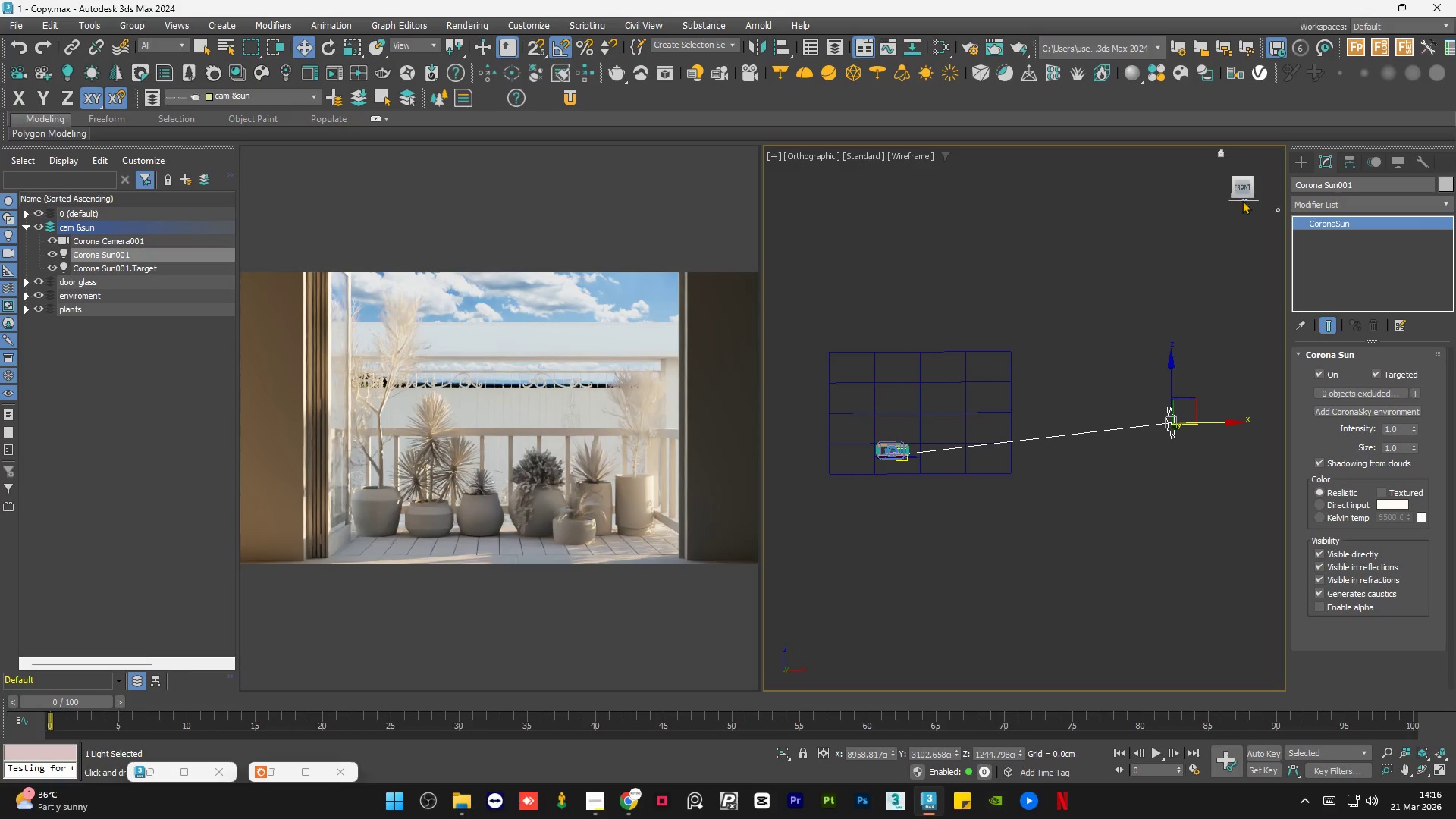 
left_click([1243, 186])
 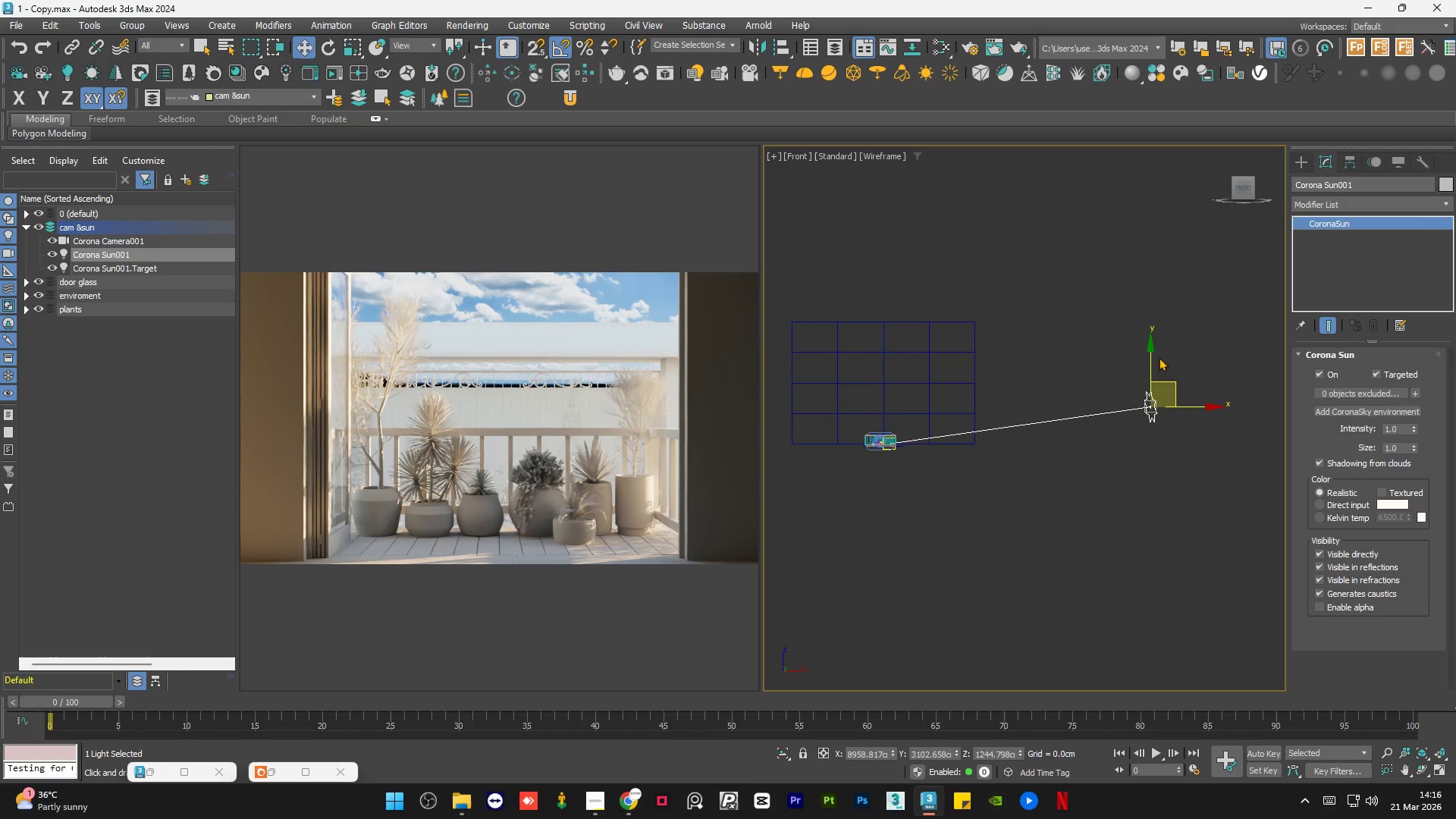 
left_click_drag(start_coordinate=[1152, 361], to_coordinate=[1151, 324])
 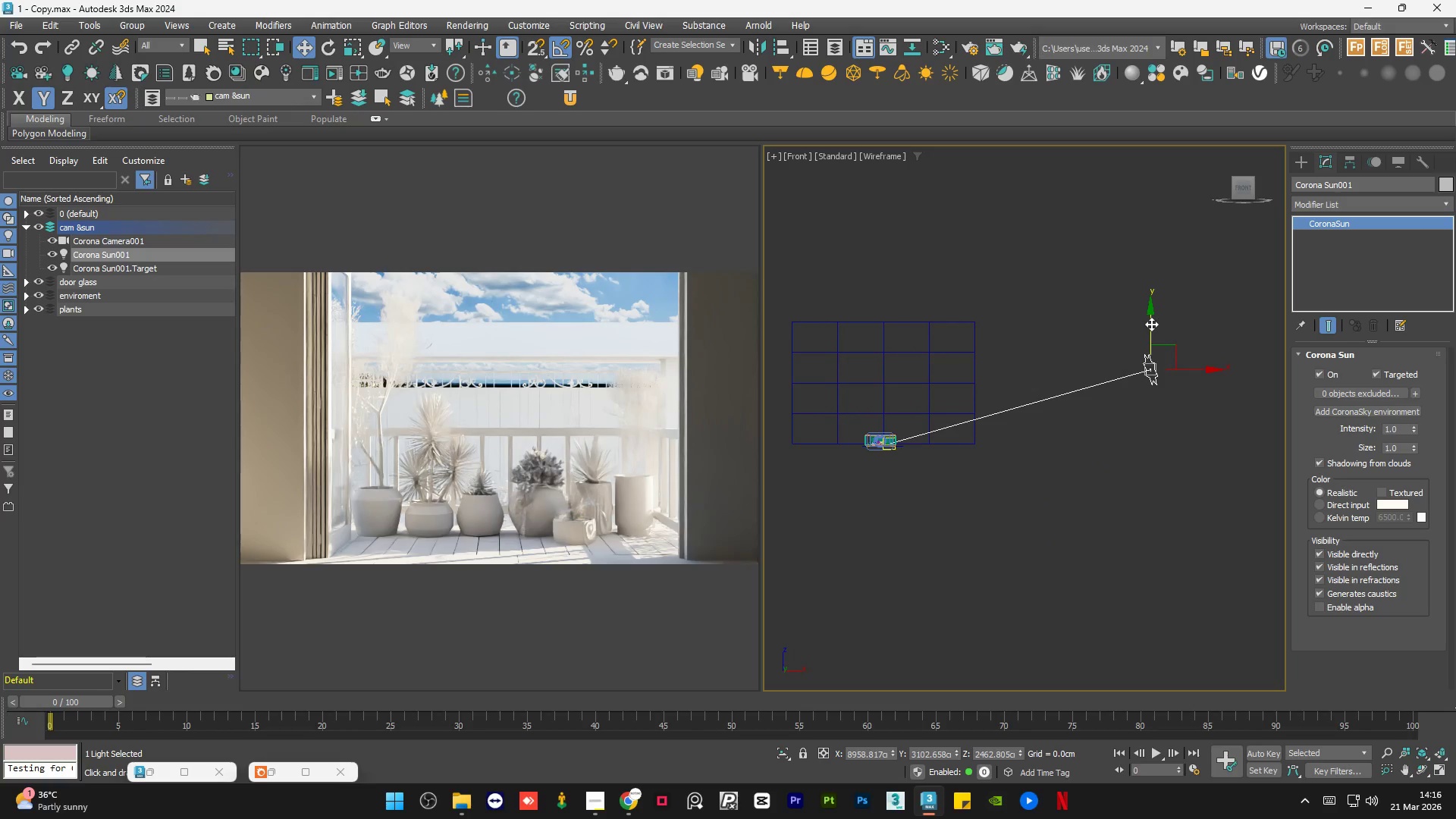 
left_click_drag(start_coordinate=[1151, 324], to_coordinate=[1150, 332])
 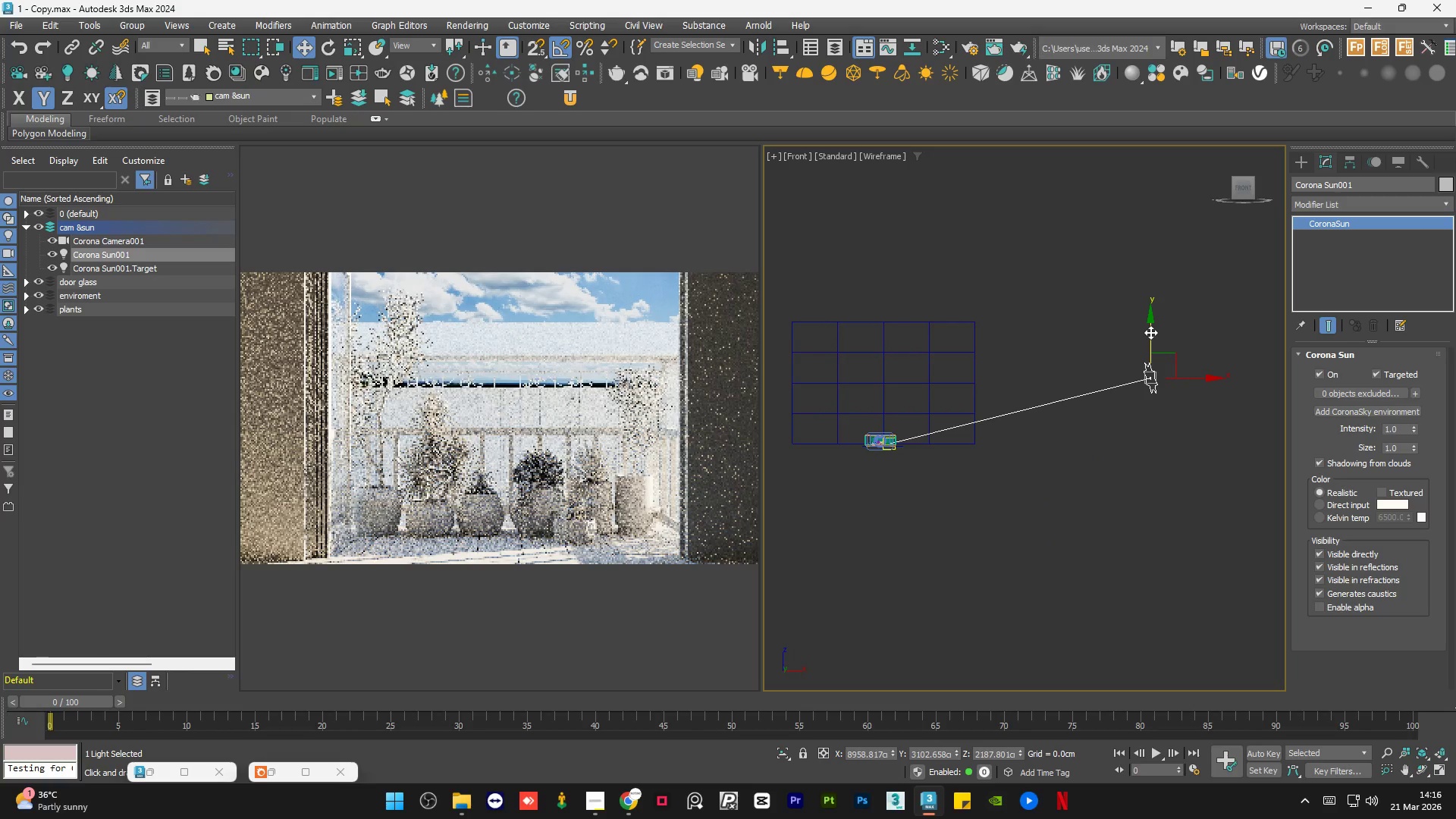 
left_click_drag(start_coordinate=[1150, 332], to_coordinate=[1134, 263])
 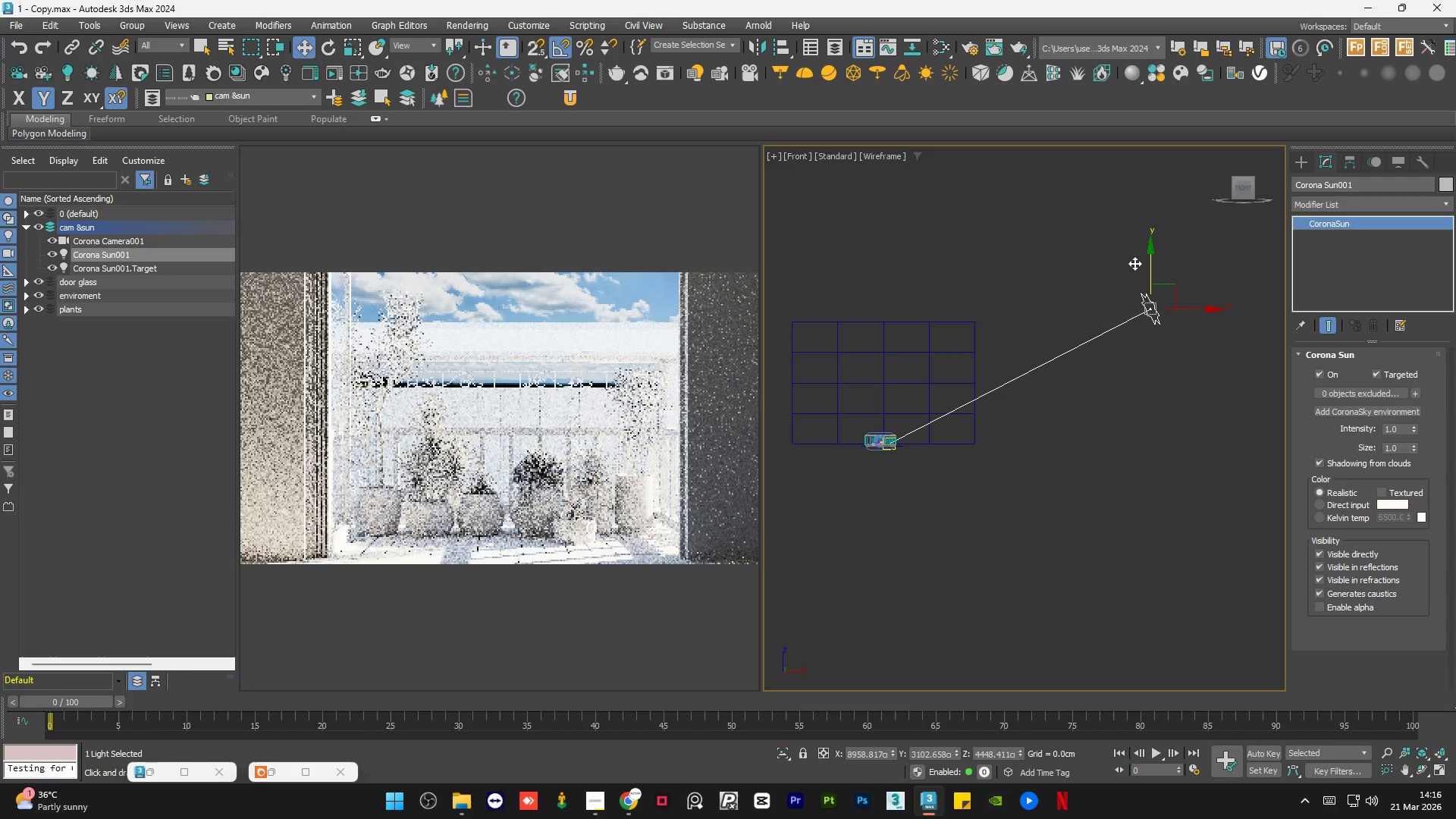 
left_click_drag(start_coordinate=[1134, 263], to_coordinate=[1138, 278])
 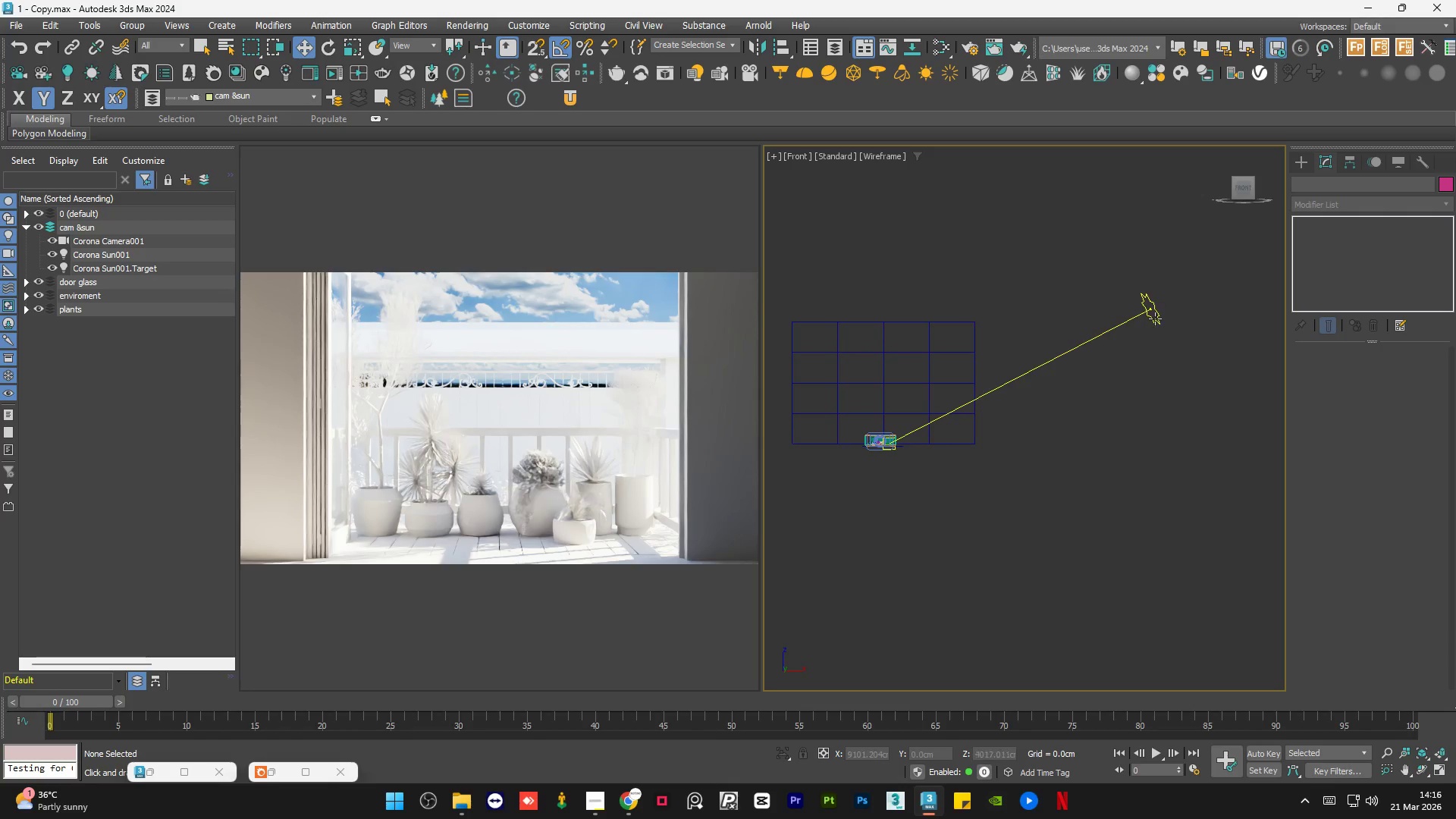 
left_click([1153, 309])
 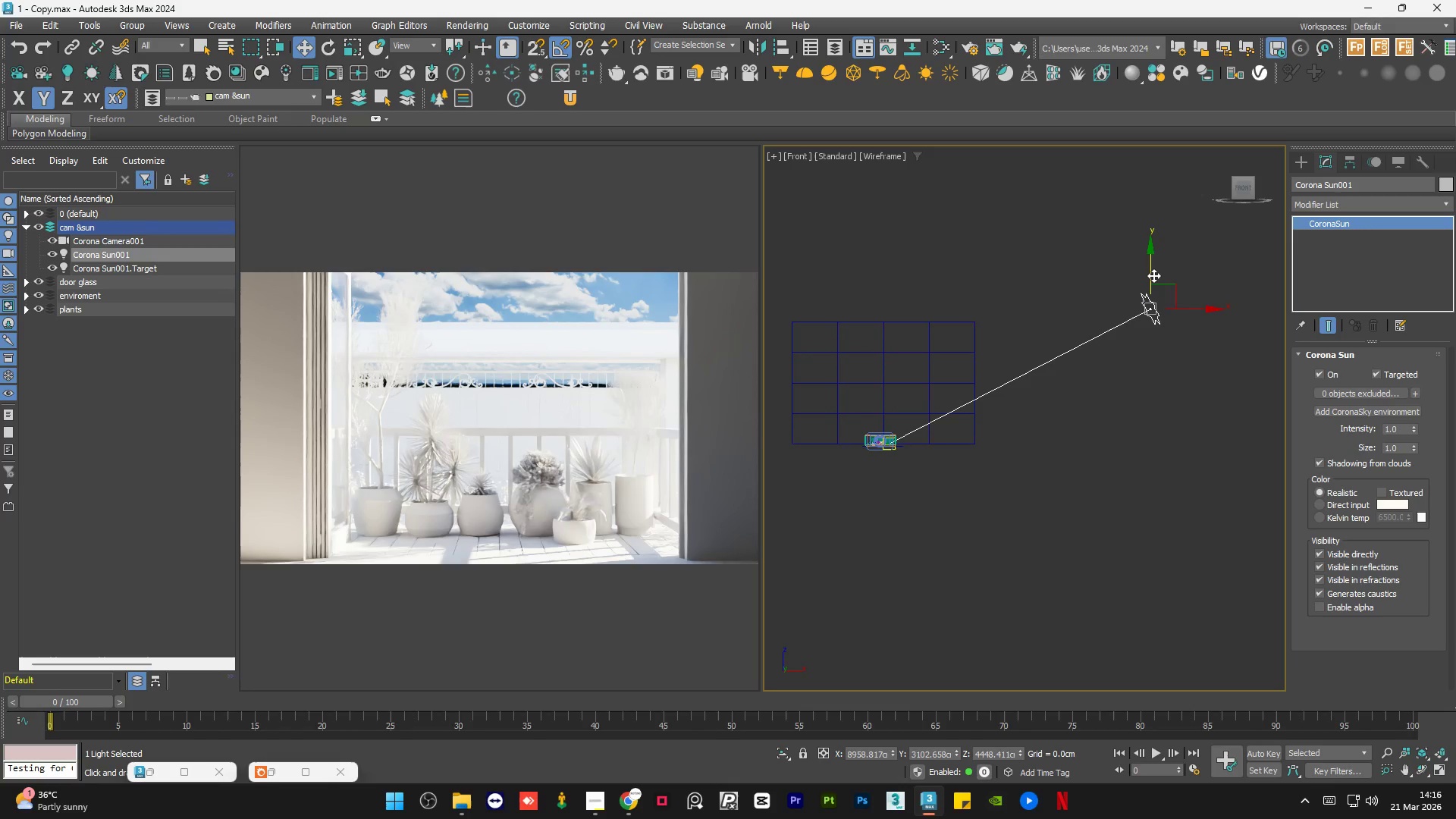 
left_click_drag(start_coordinate=[1153, 275], to_coordinate=[1156, 312])
 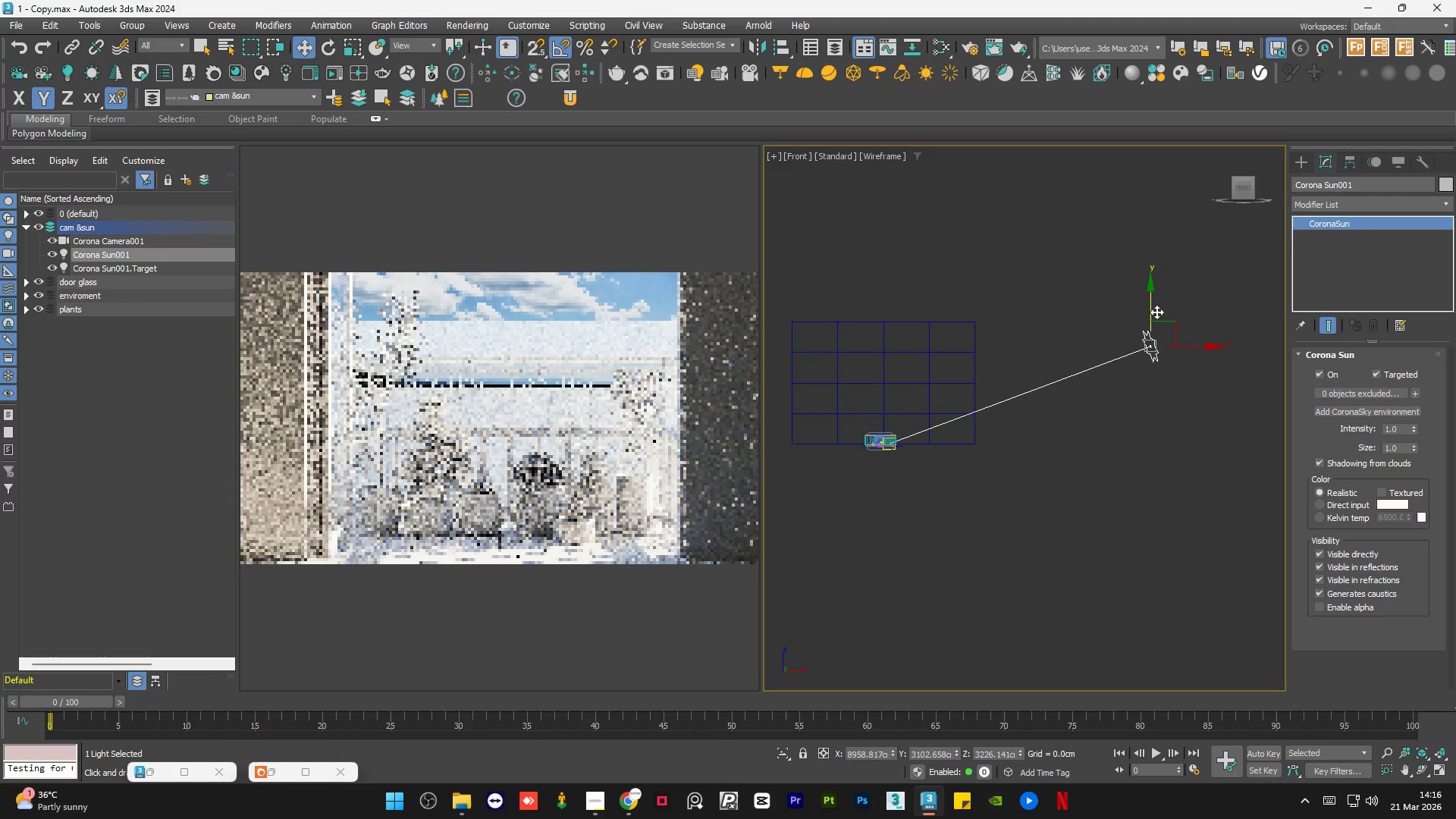 
left_click_drag(start_coordinate=[1156, 312], to_coordinate=[1156, 325])
 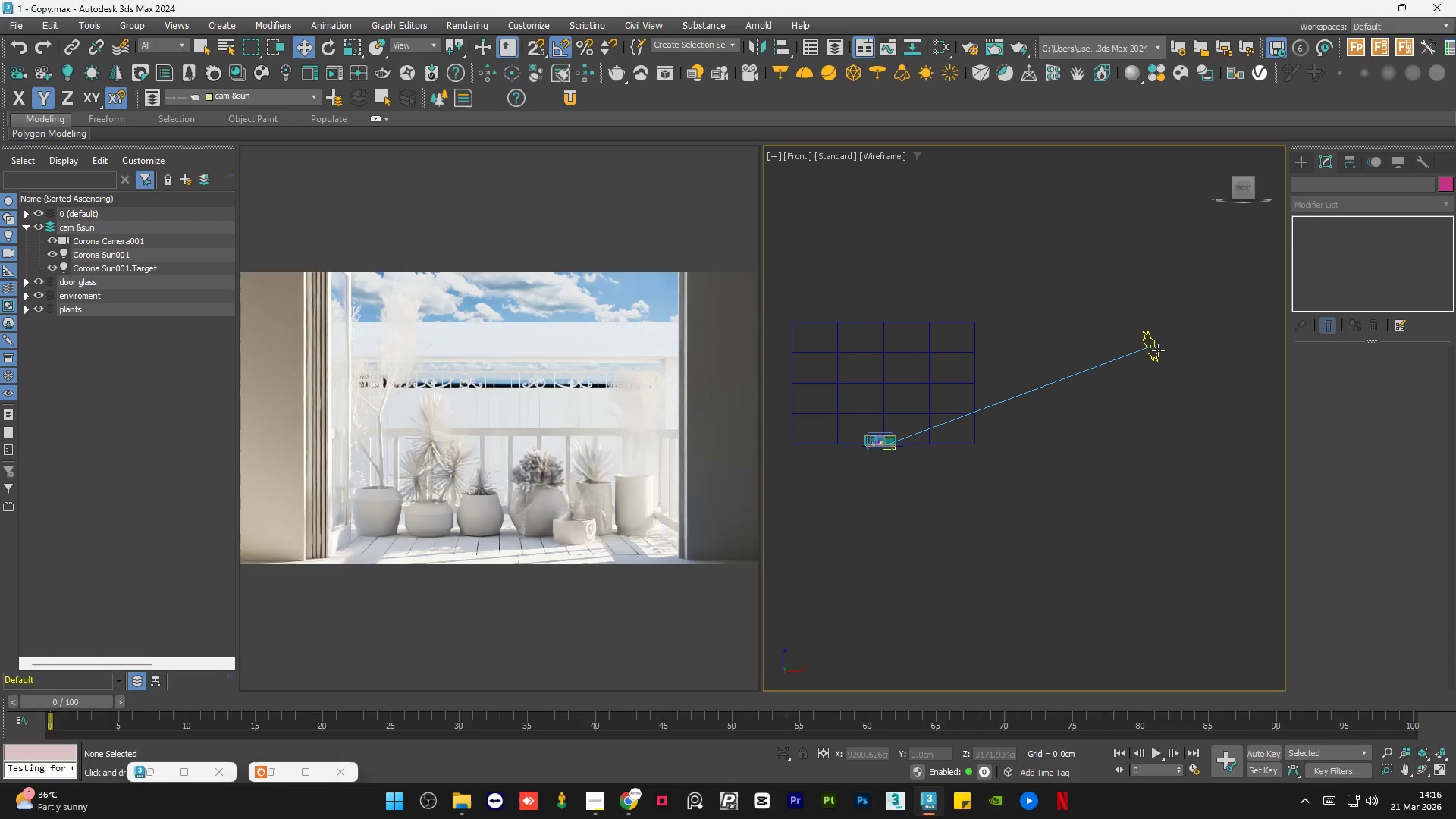 
left_click([1158, 350])
 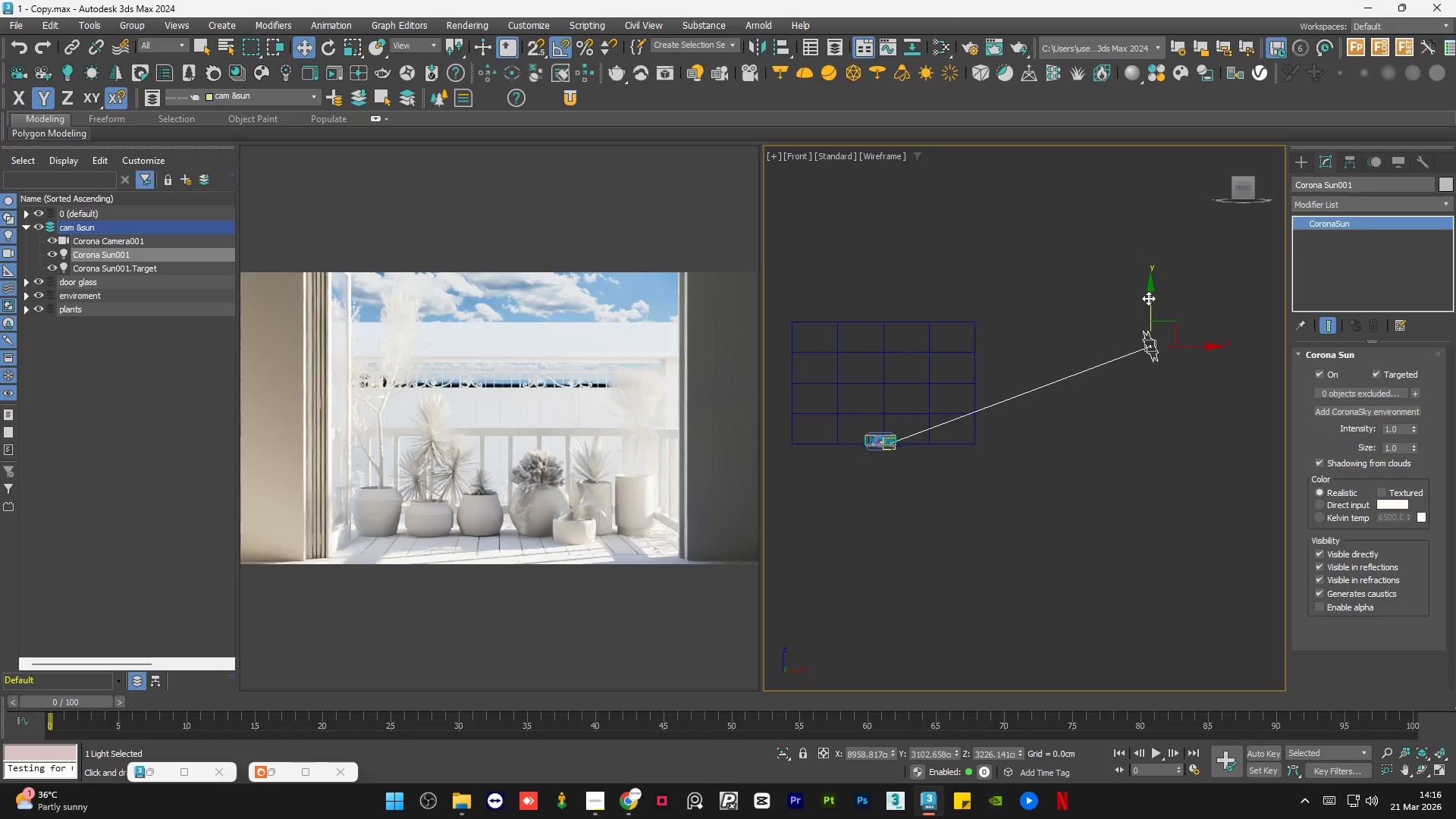 
left_click_drag(start_coordinate=[1151, 298], to_coordinate=[1154, 317])
 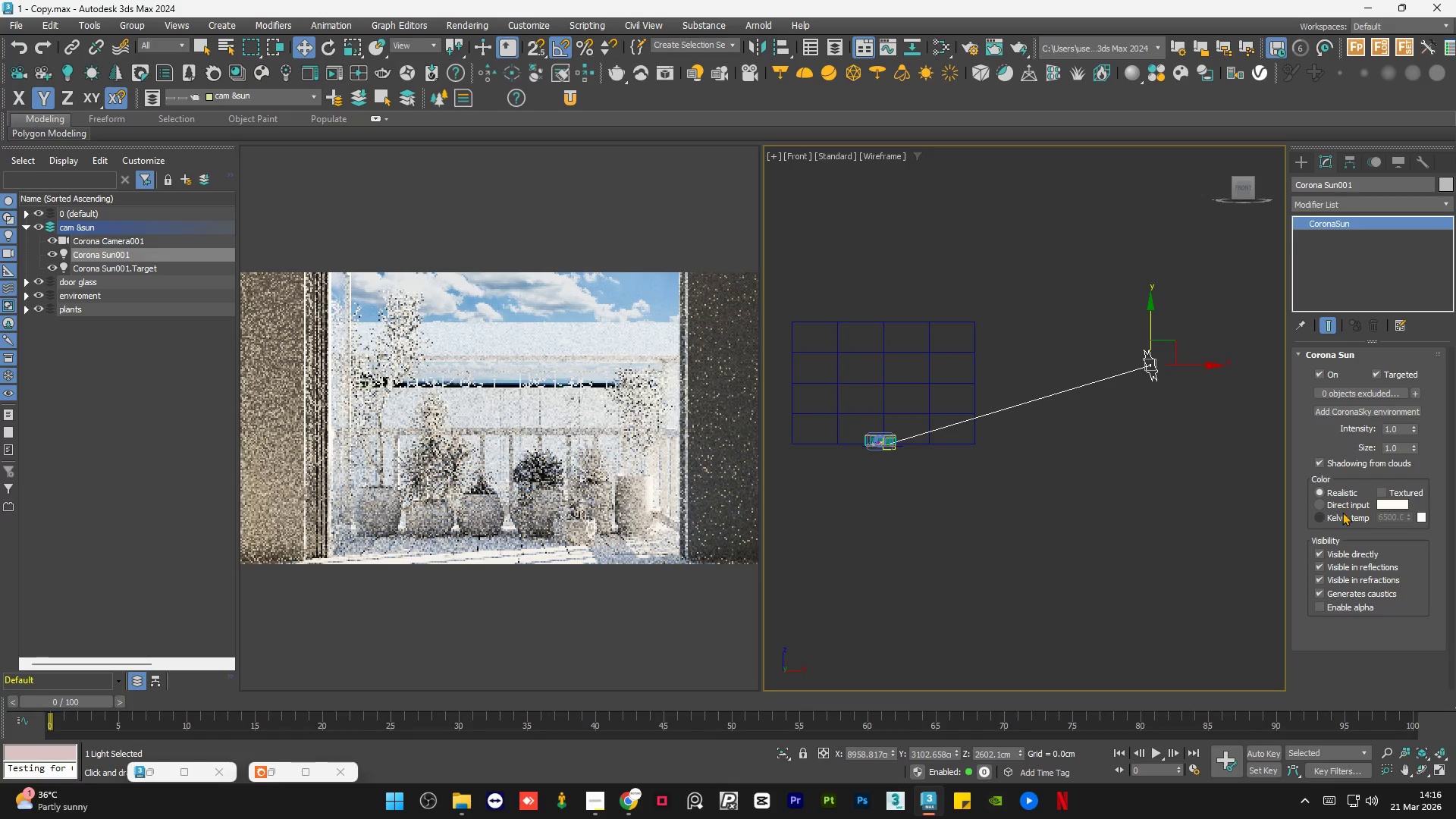 
left_click([1341, 517])
 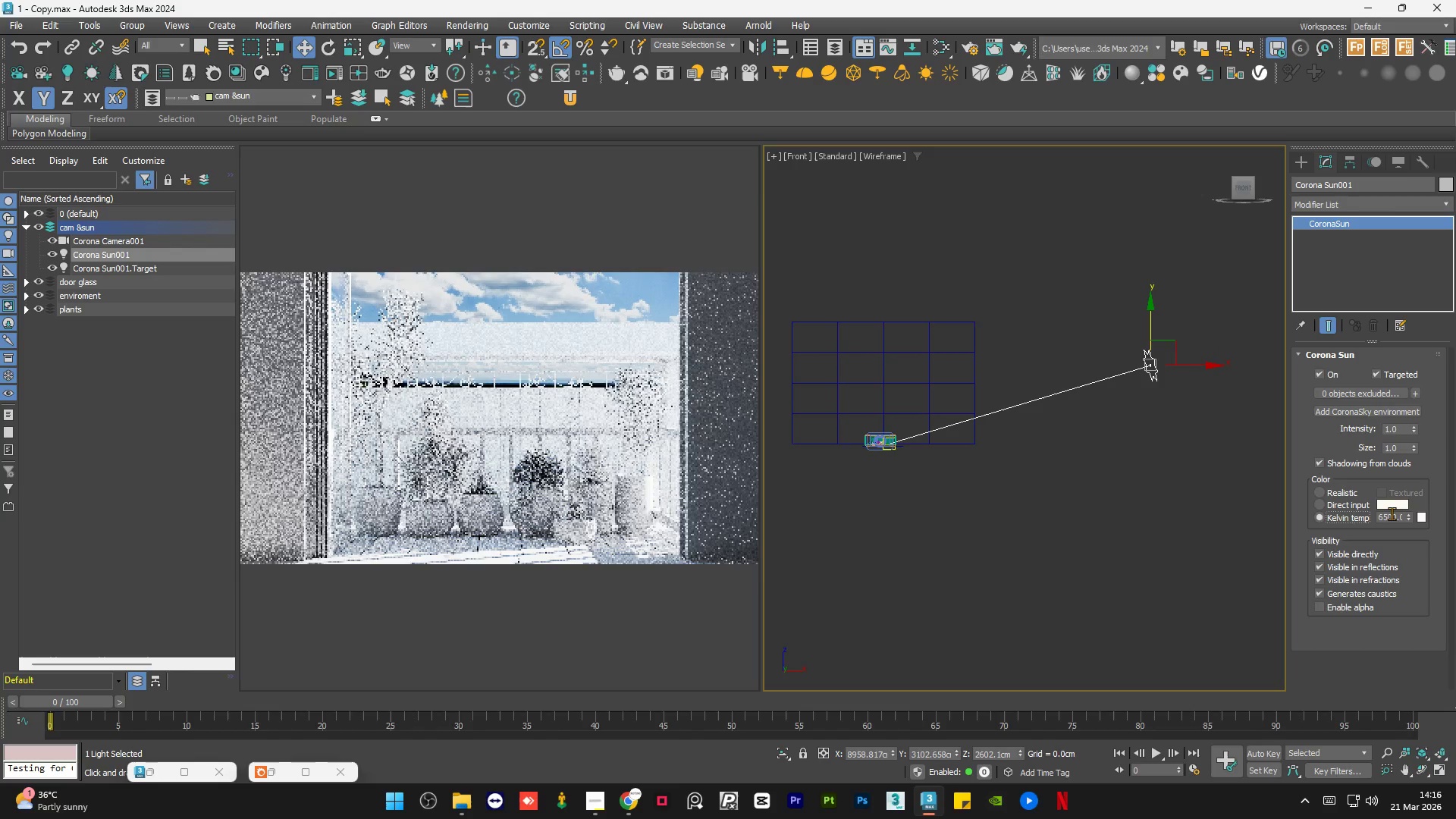 
double_click([1392, 513])
 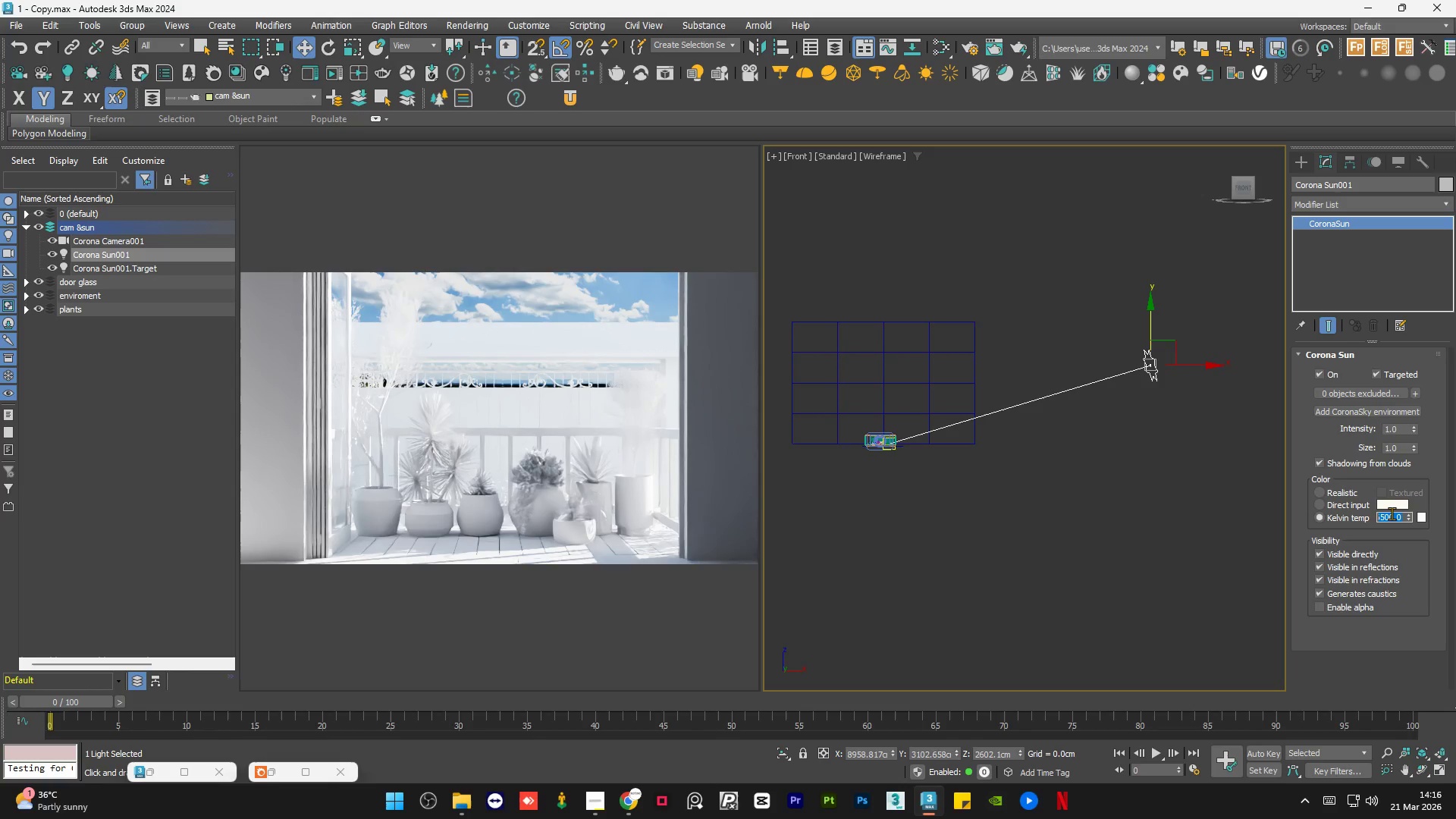 
key(Numpad3)
 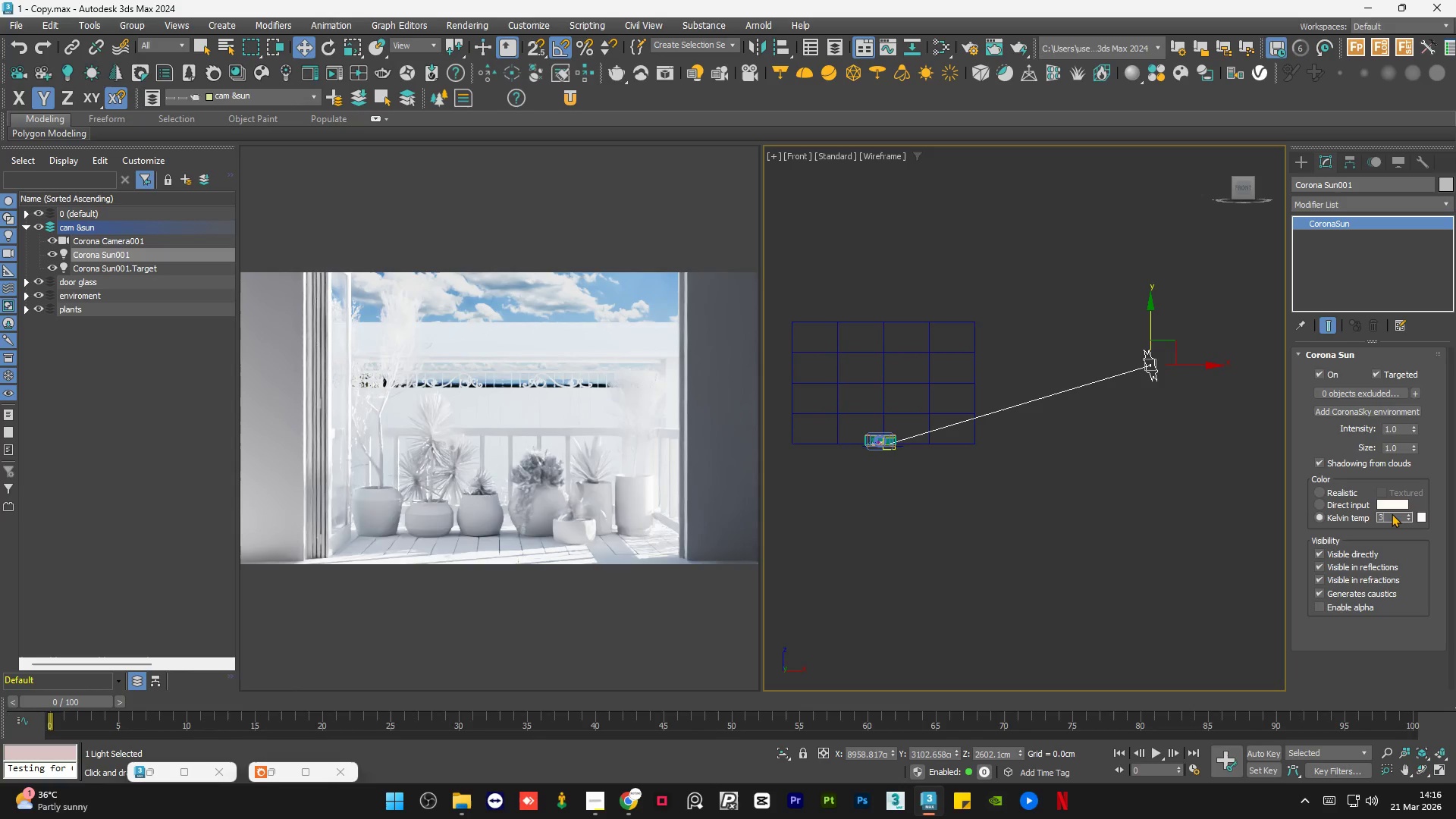 
key(Numpad0)
 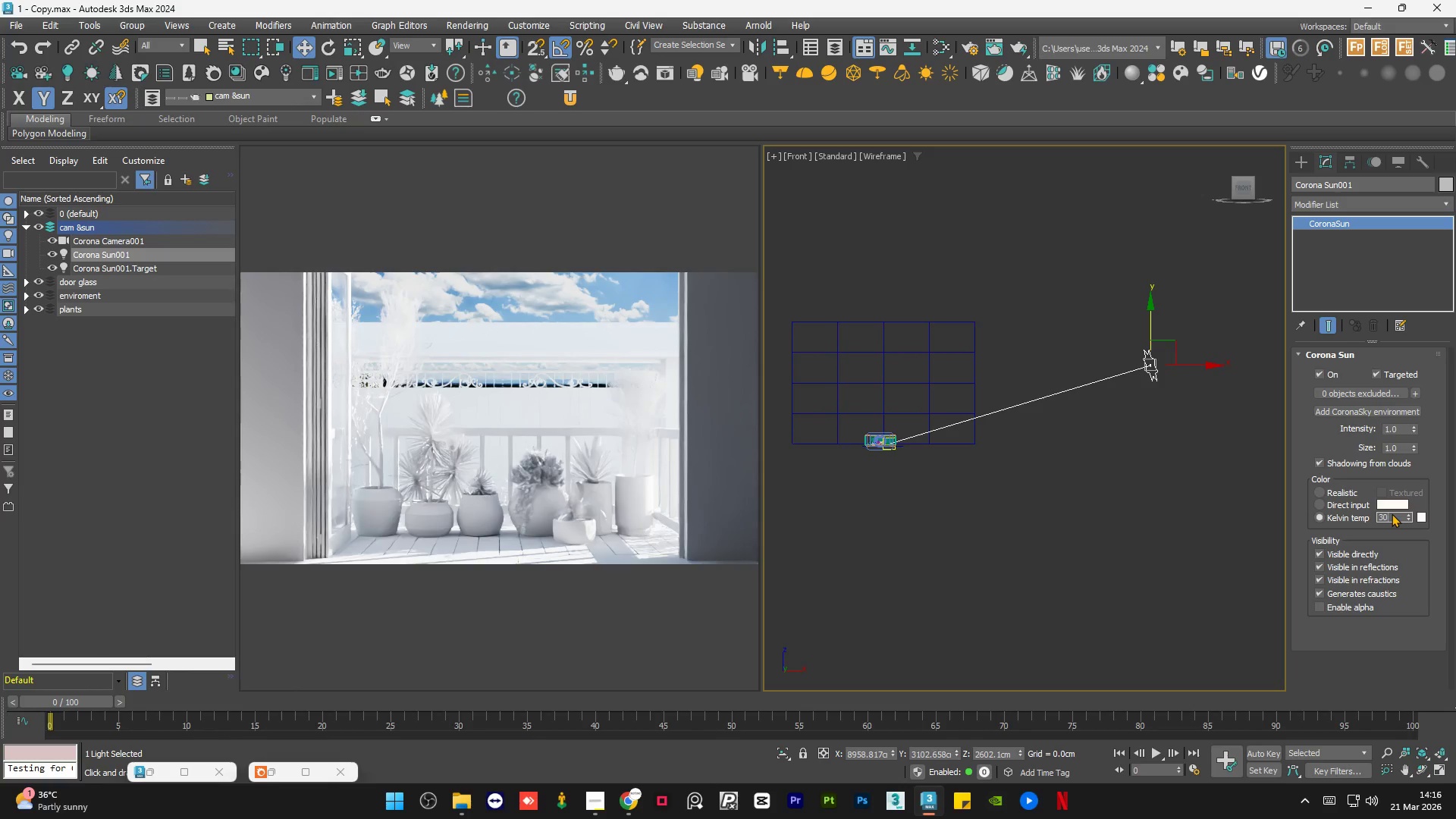 
key(Numpad0)
 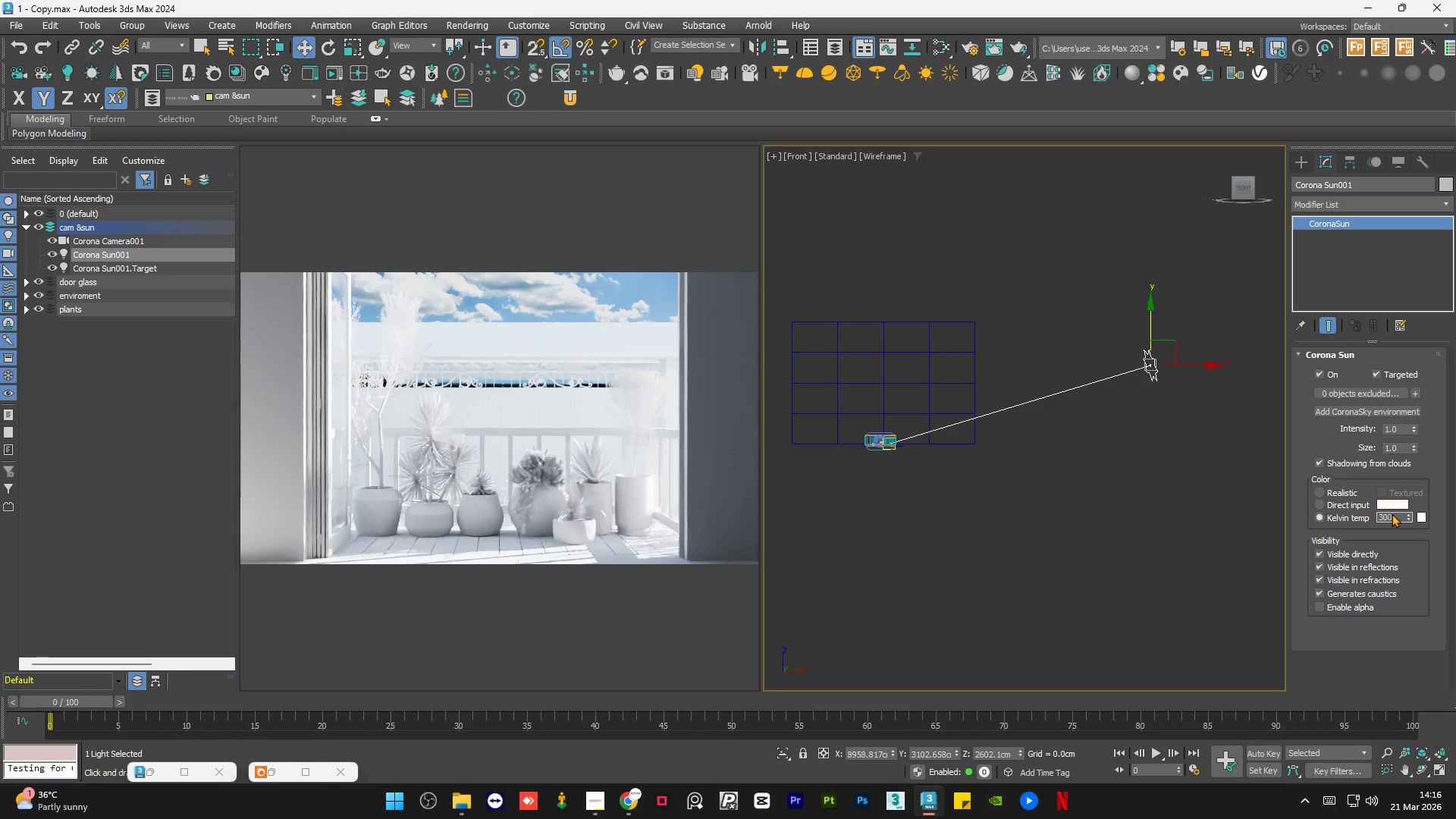 
key(Numpad0)
 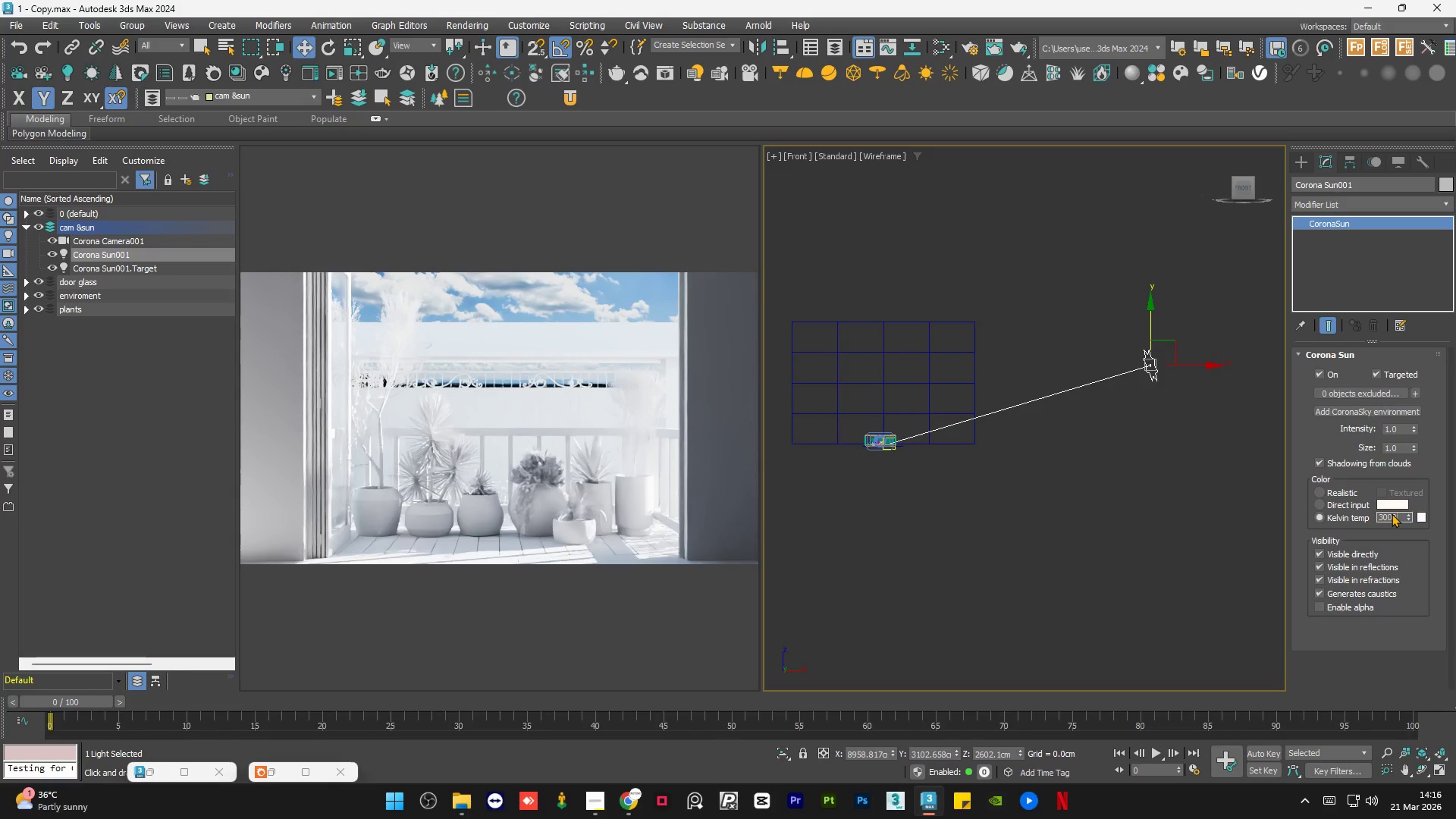 
key(NumpadEnter)
 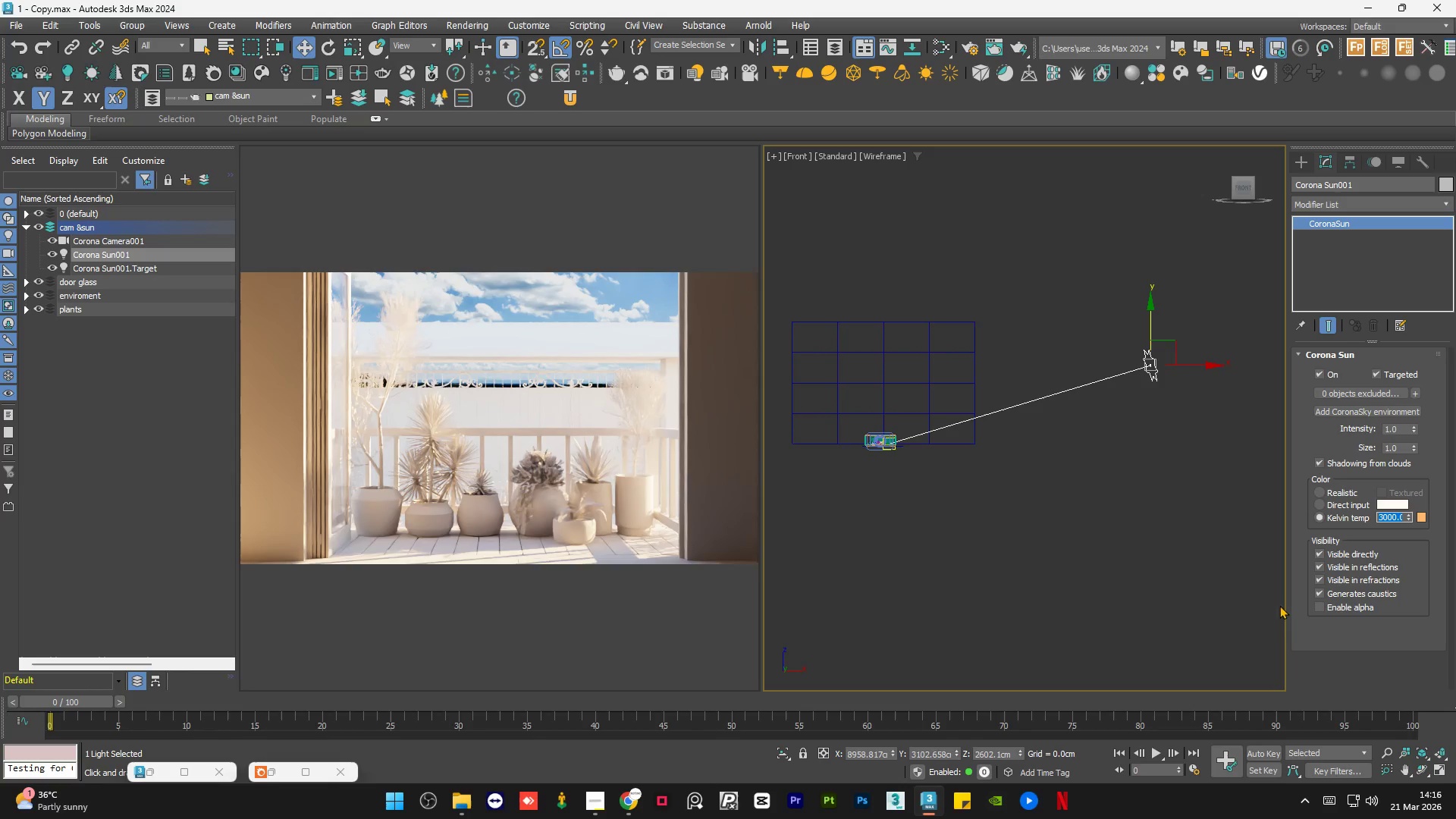 
wait(5.64)
 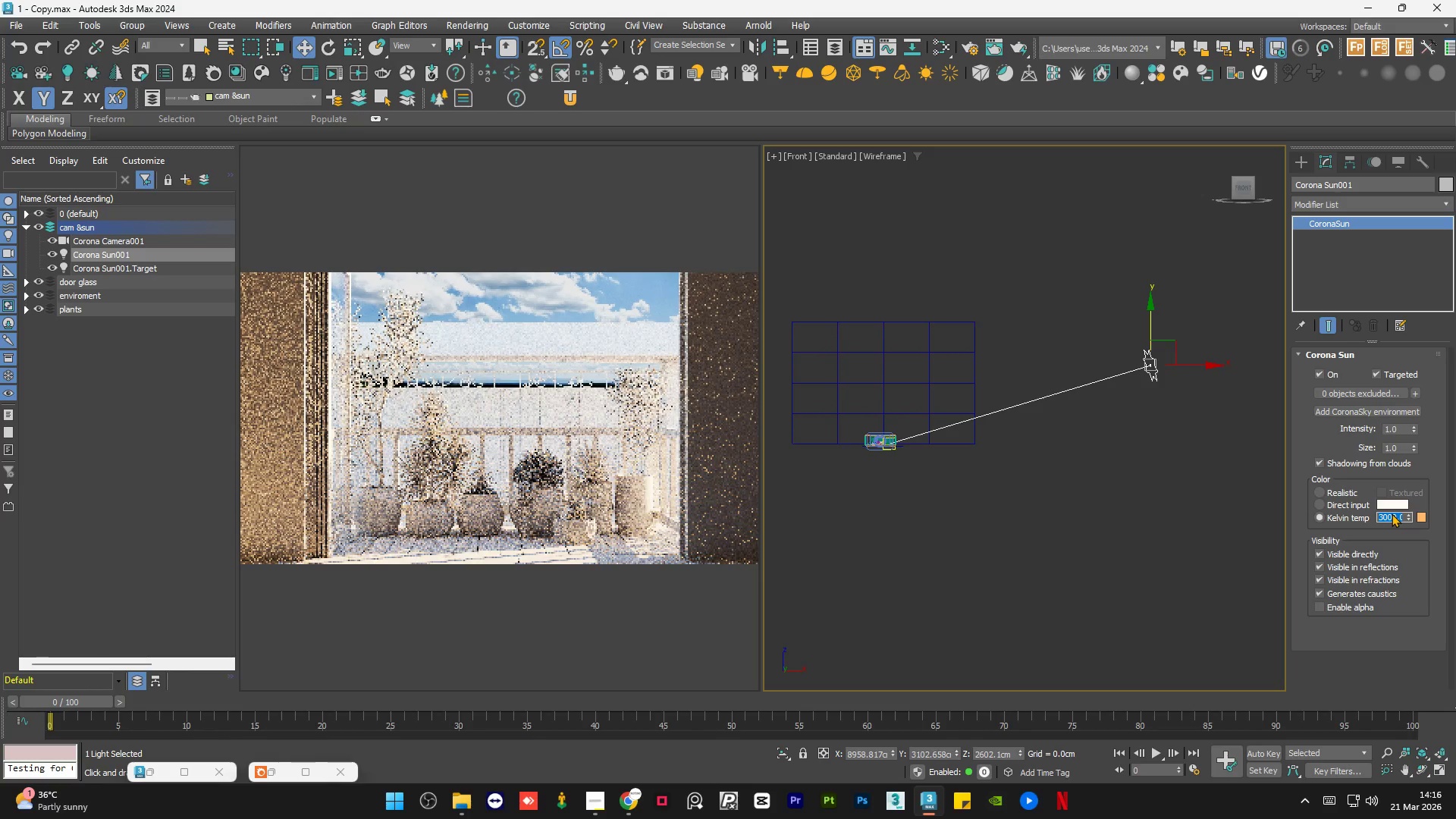 
left_click([1150, 604])
 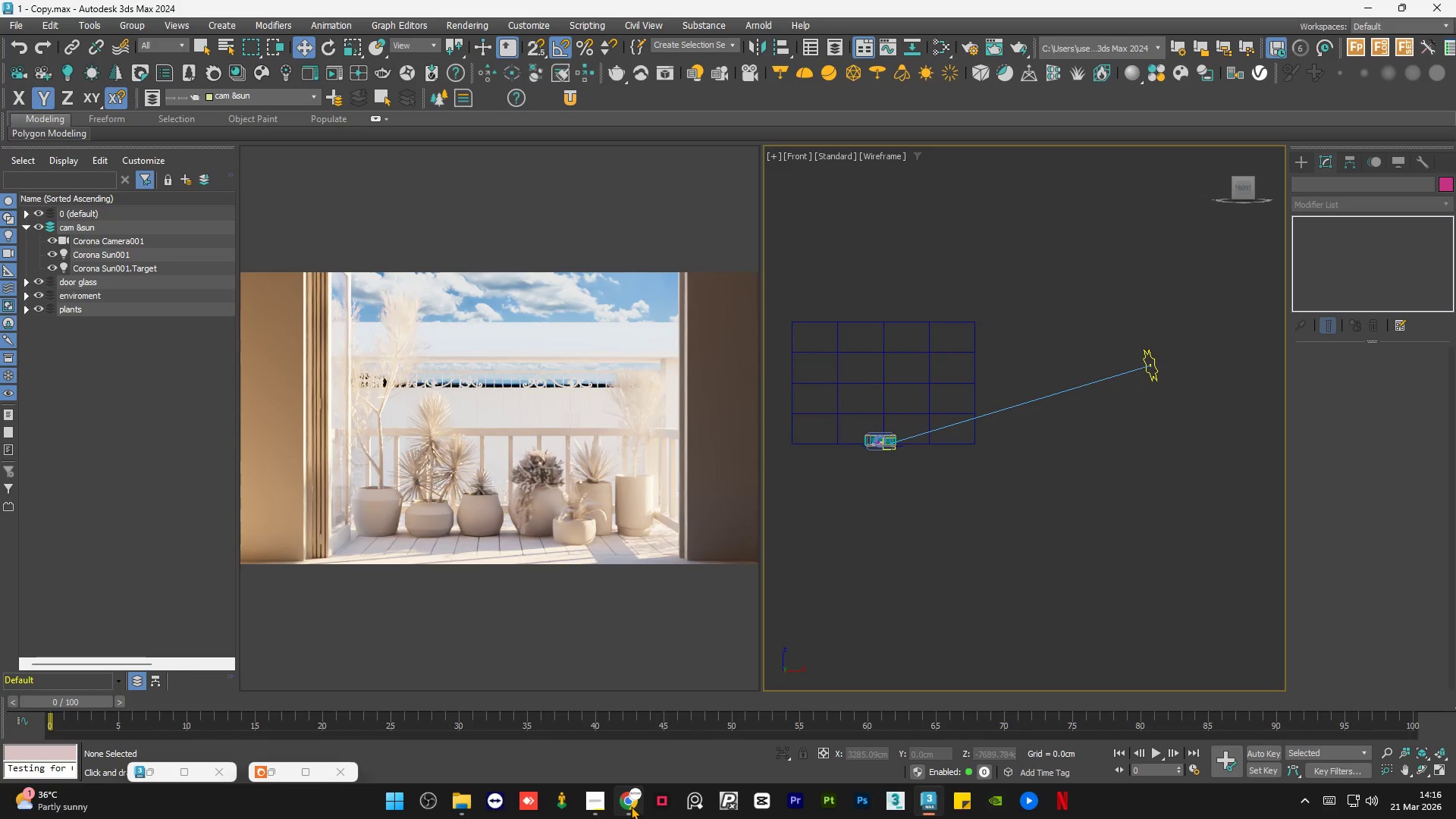 
left_click([631, 806])
 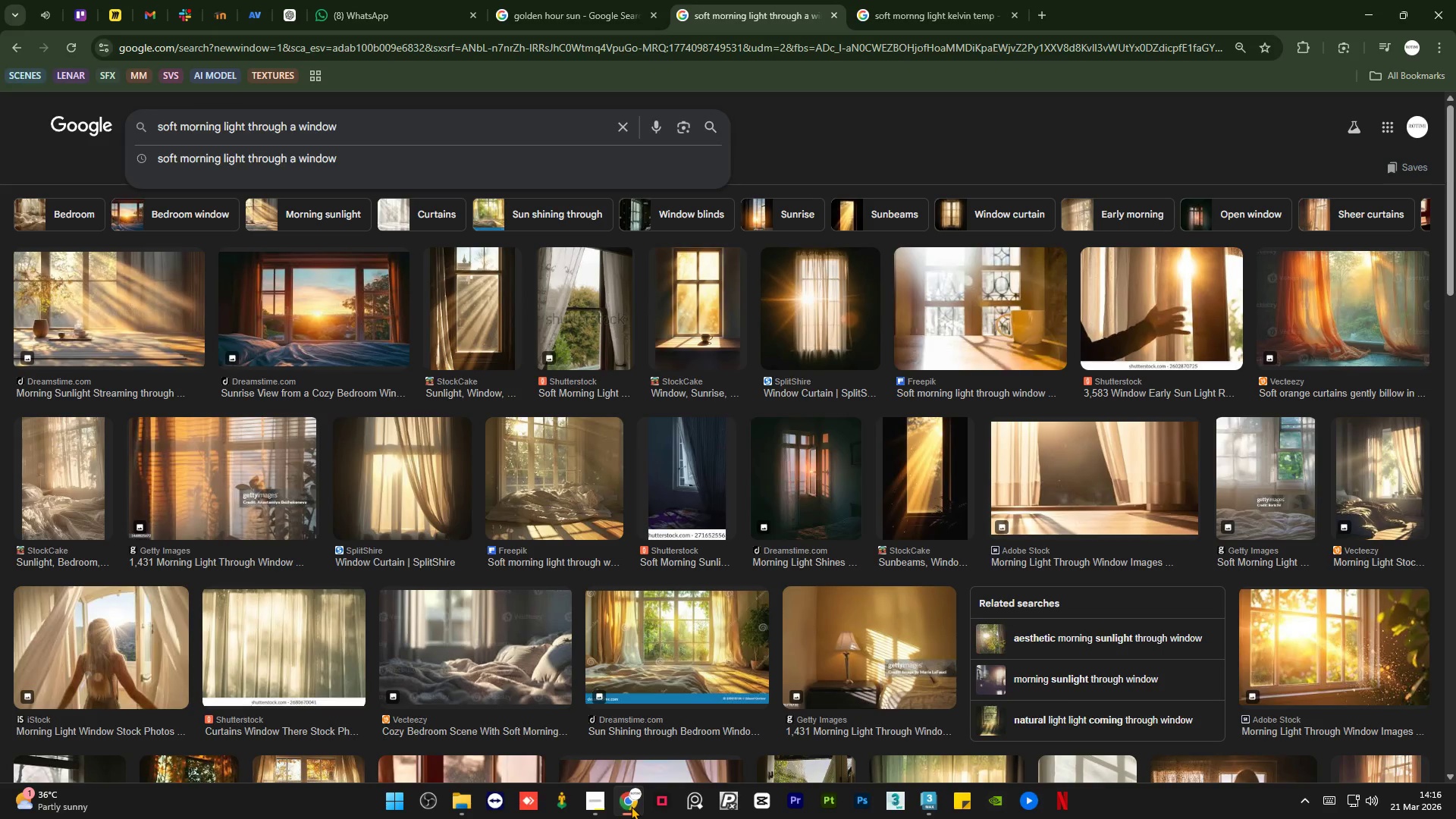 
left_click([631, 806])
 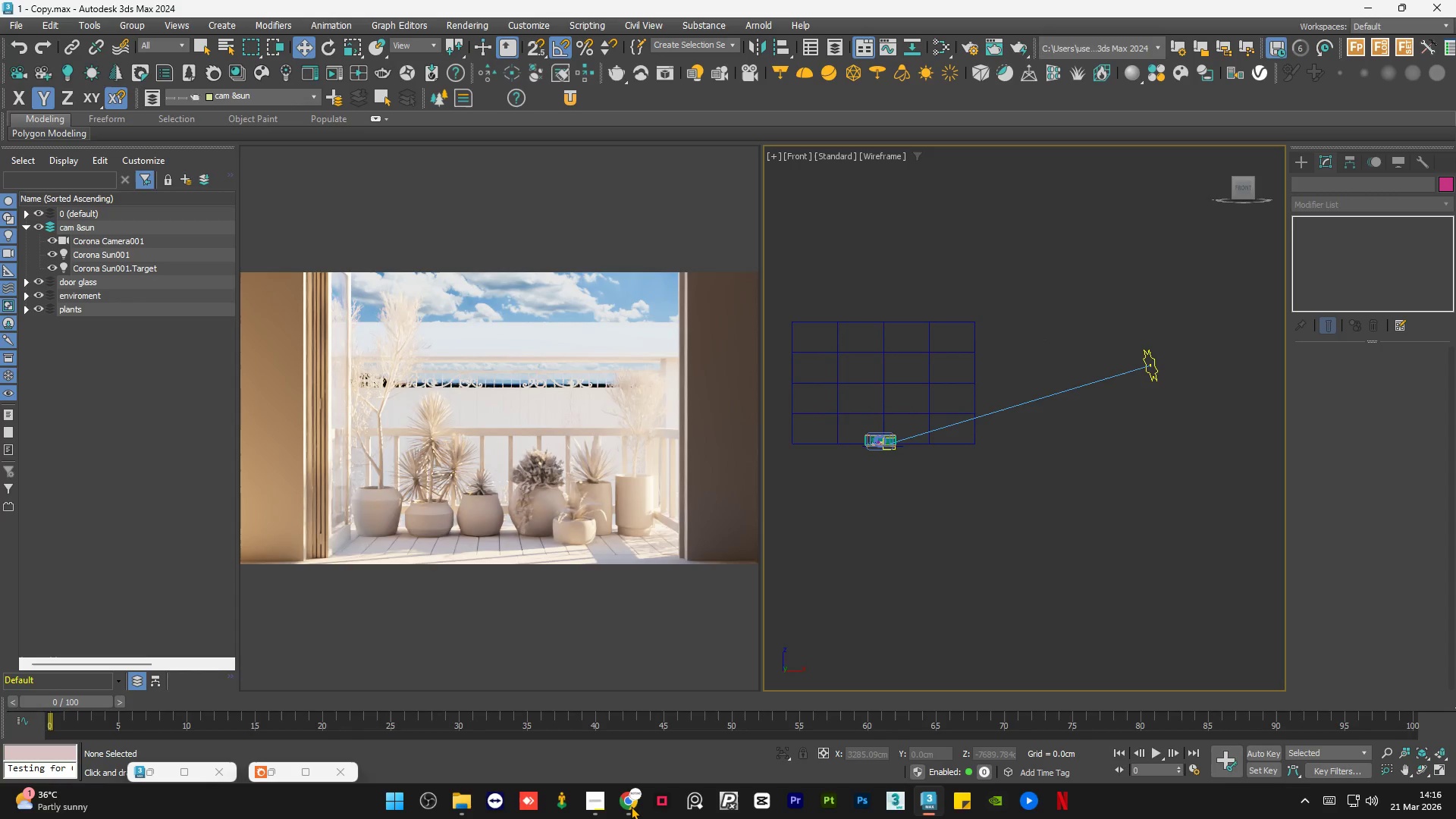 
left_click([631, 806])
 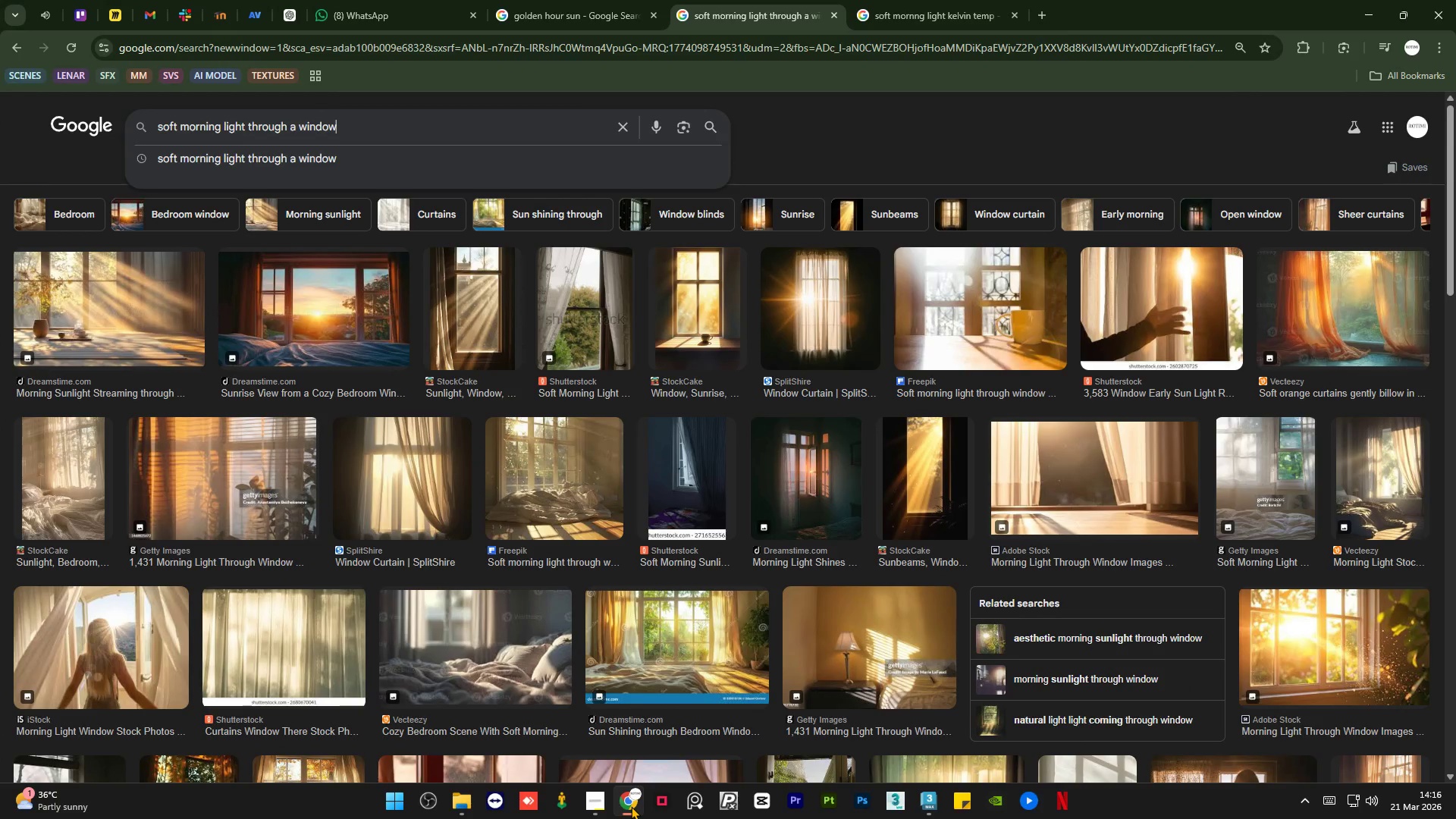 
left_click([631, 806])
 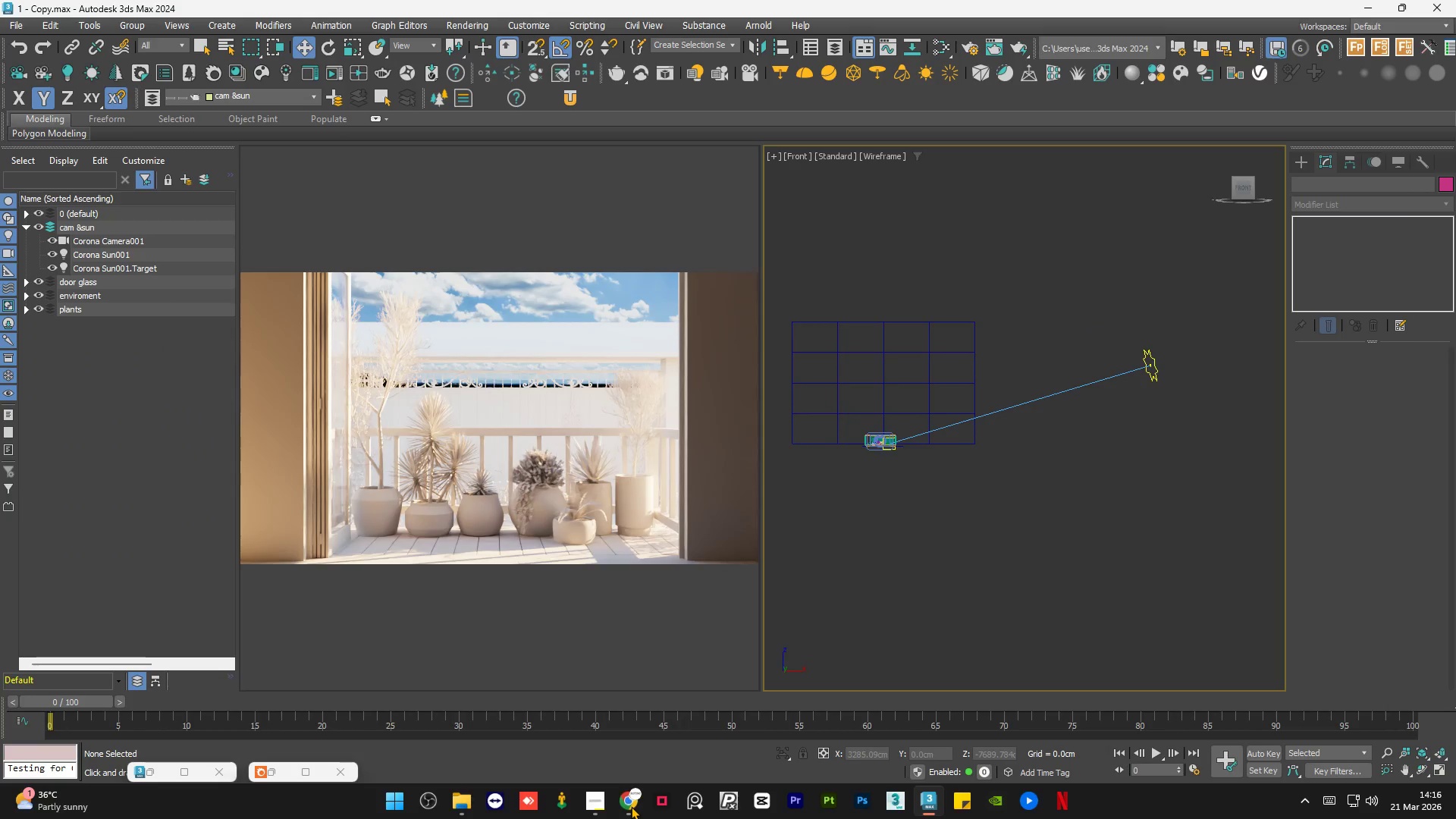 
left_click([631, 806])
 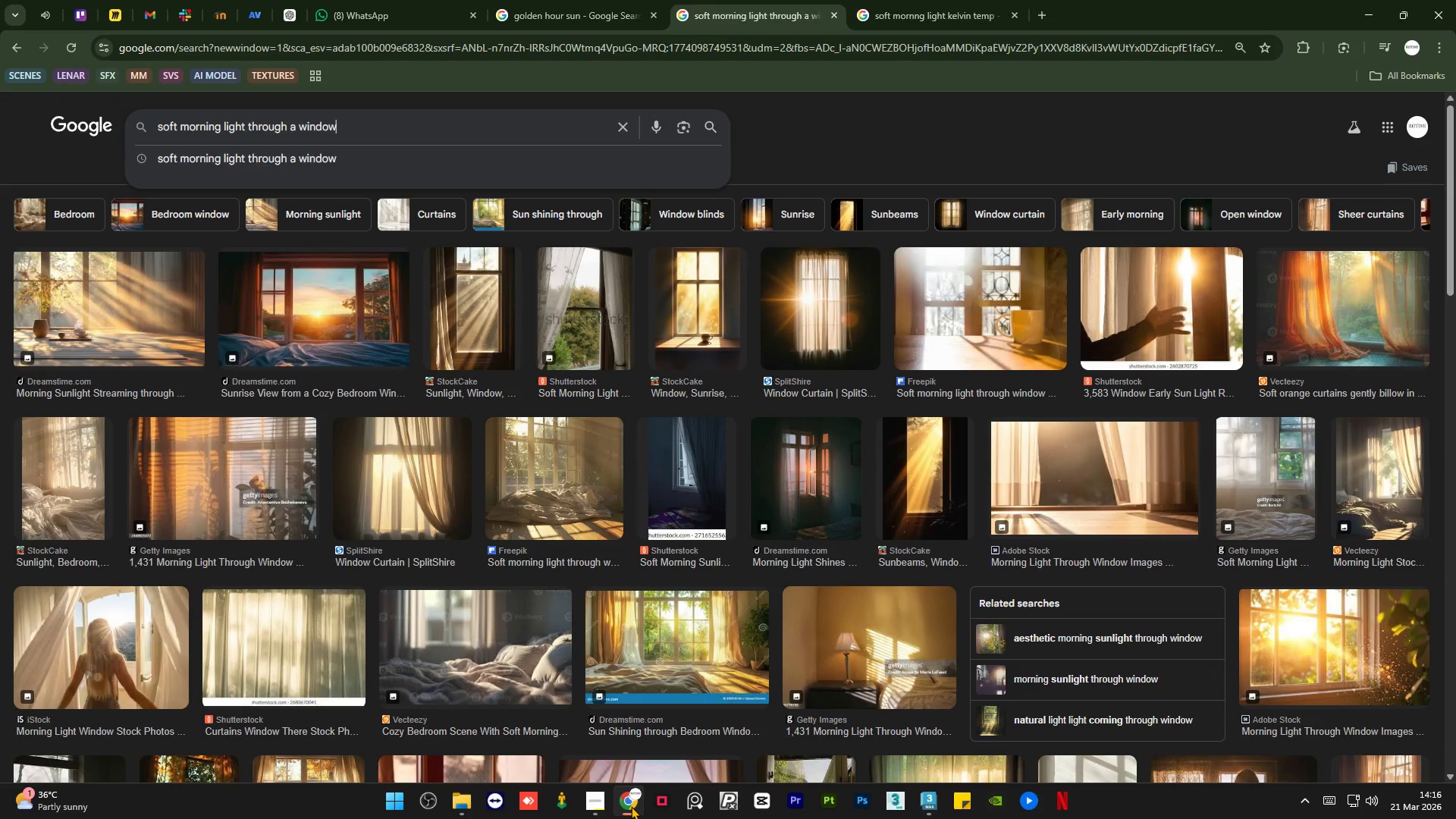 
left_click([631, 806])
 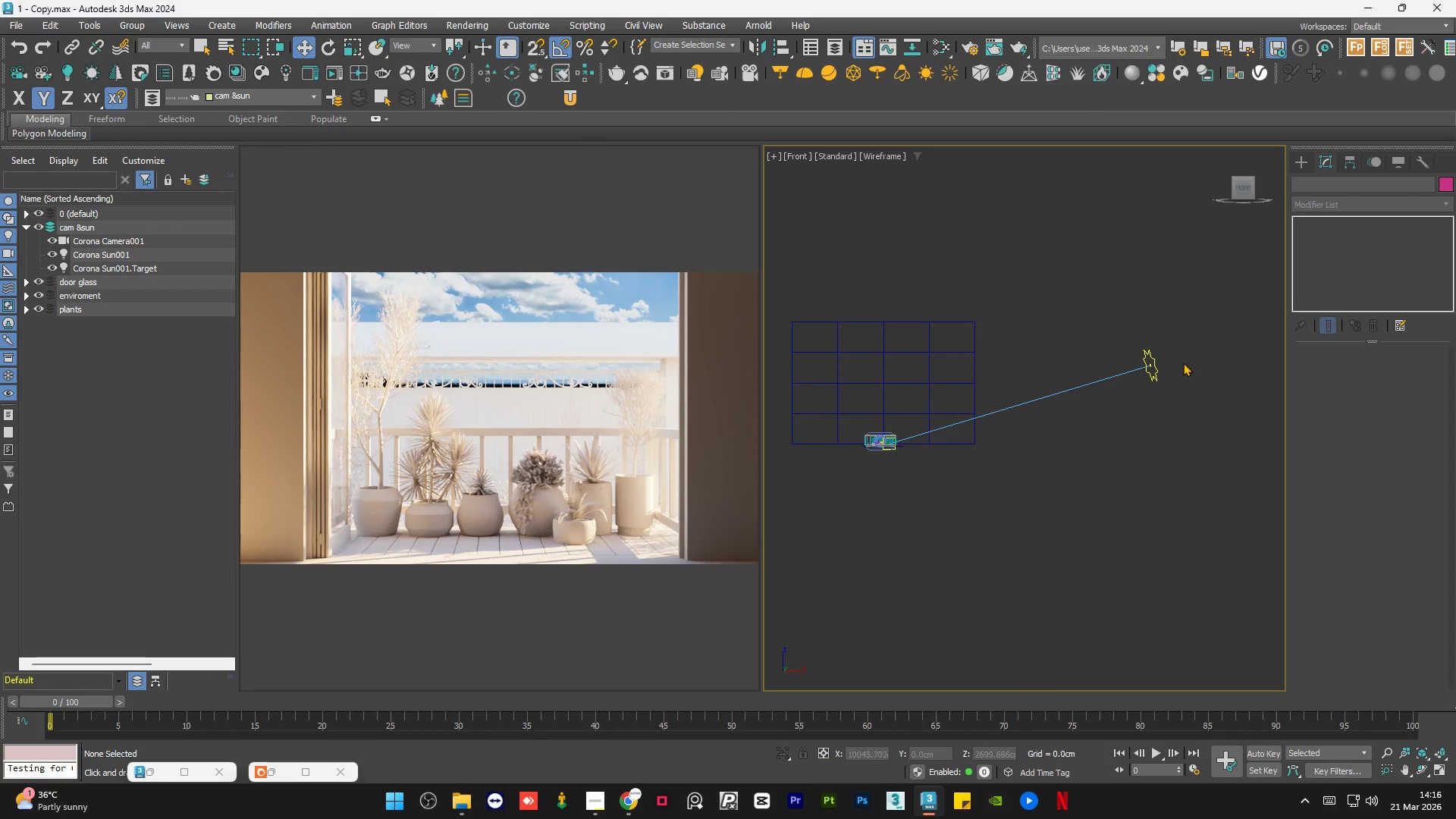 
left_click([1153, 363])
 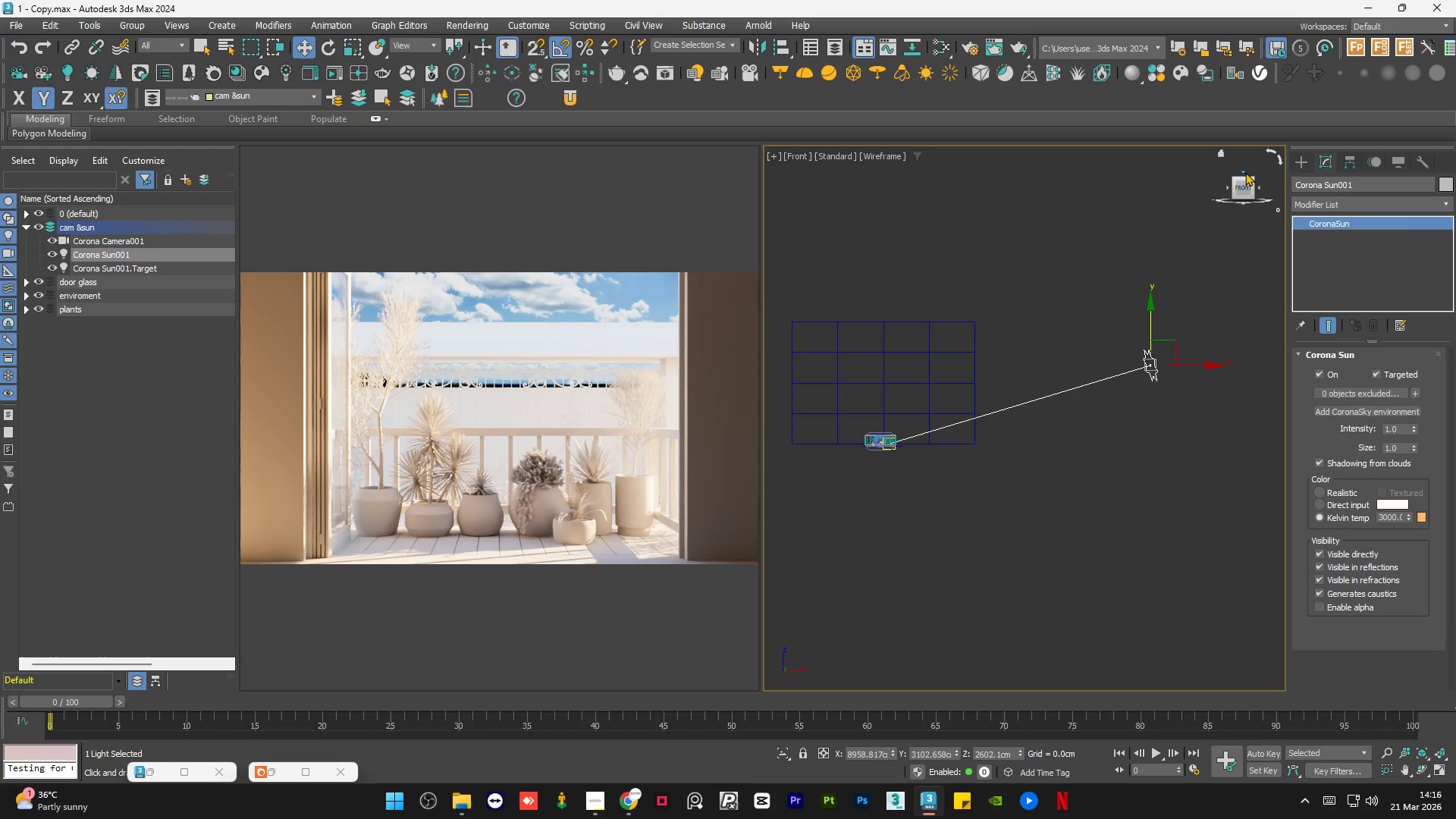 
left_click([1243, 170])
 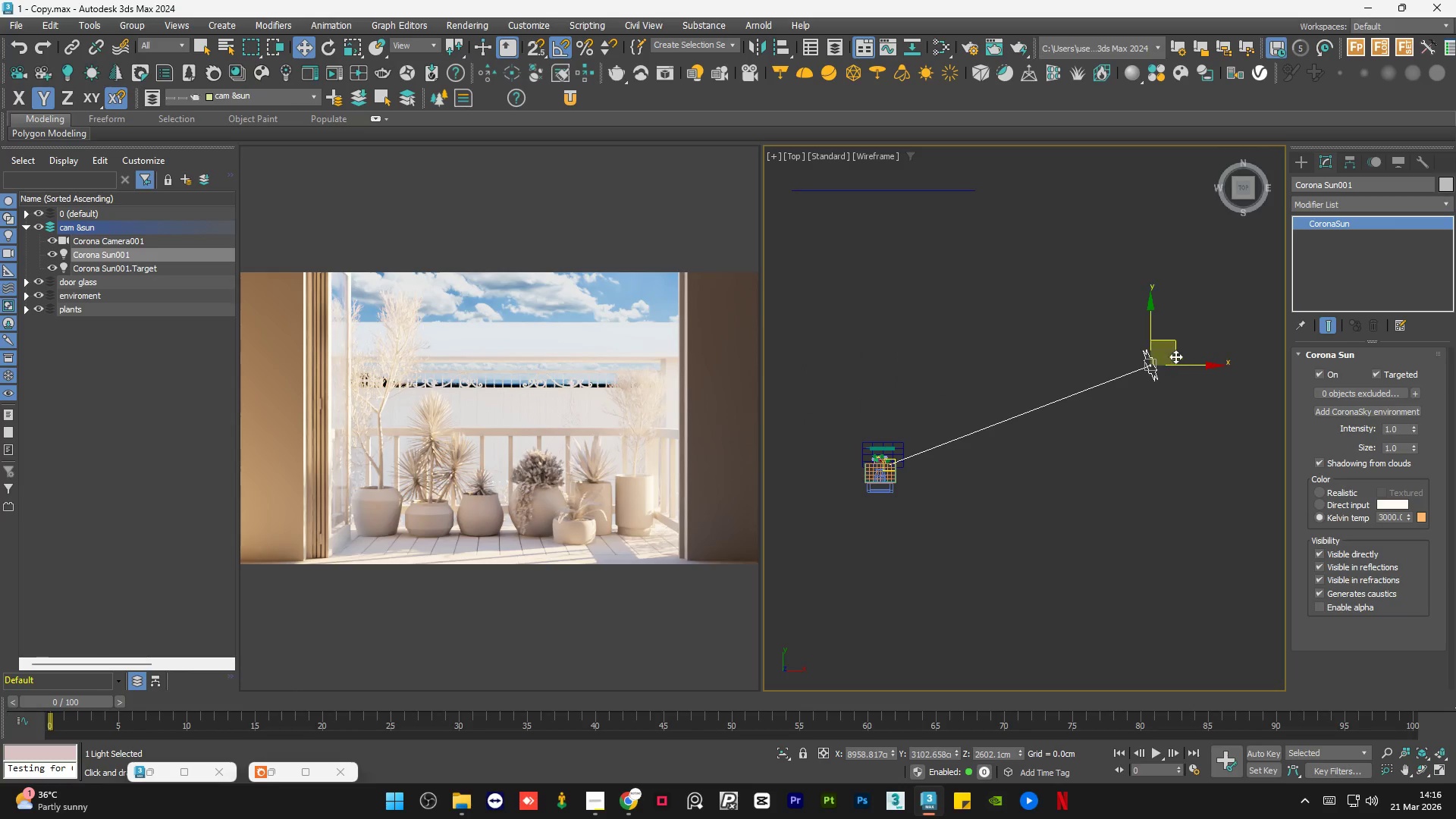 
left_click_drag(start_coordinate=[1175, 346], to_coordinate=[1156, 339])
 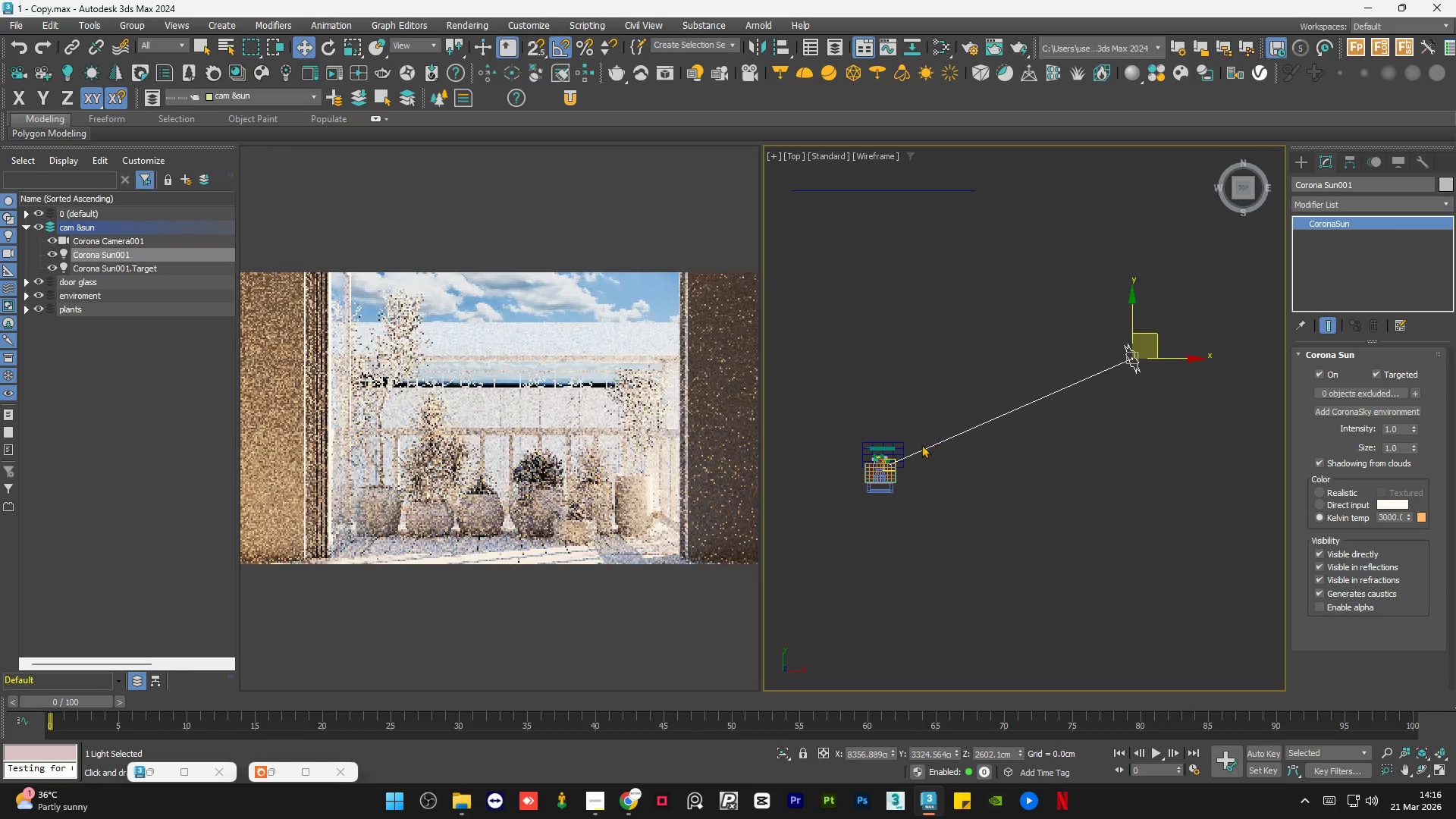 
scroll: coordinate [880, 459], scroll_direction: up, amount: 8.0
 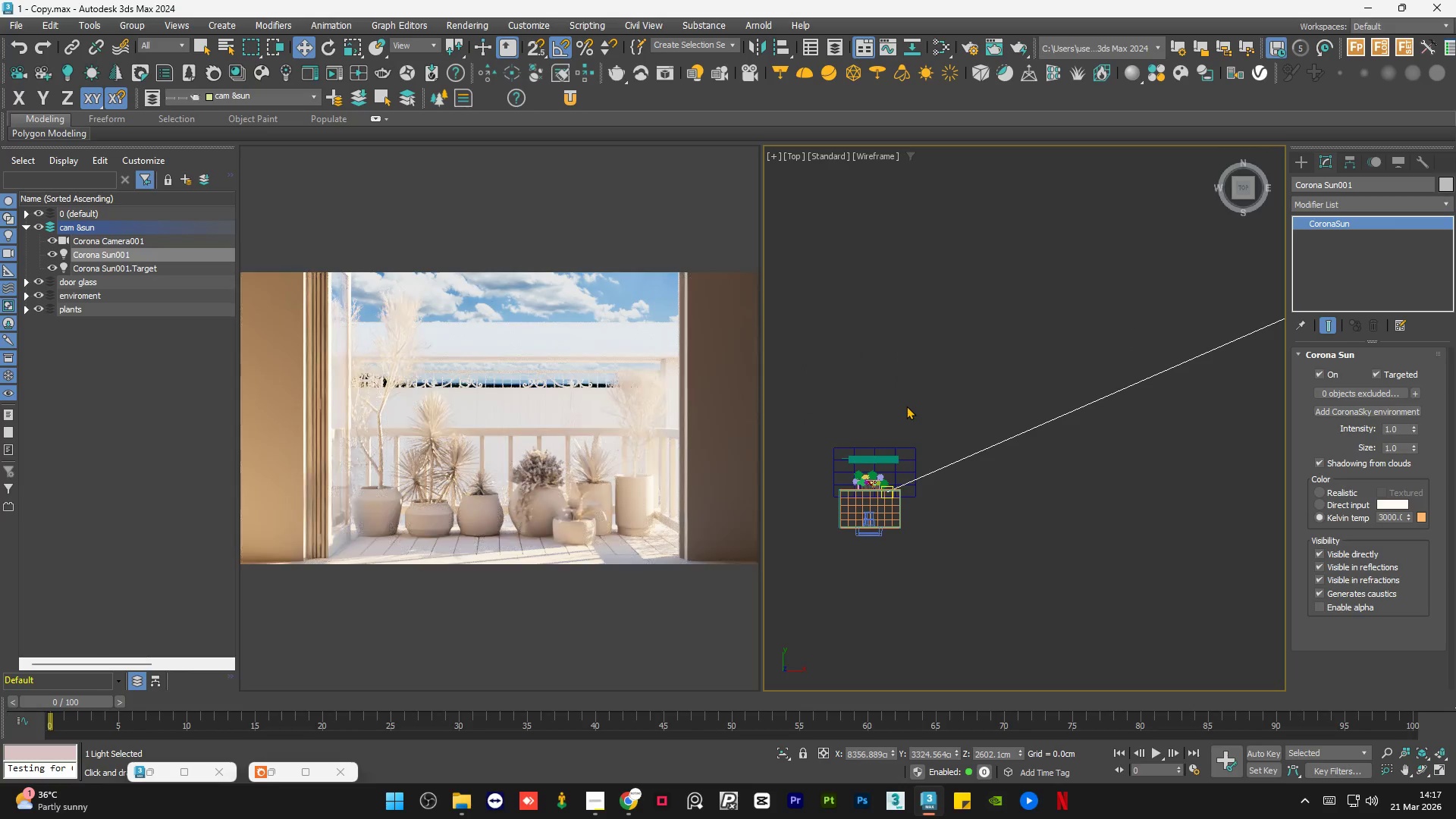 
scroll: coordinate [906, 406], scroll_direction: down, amount: 3.0
 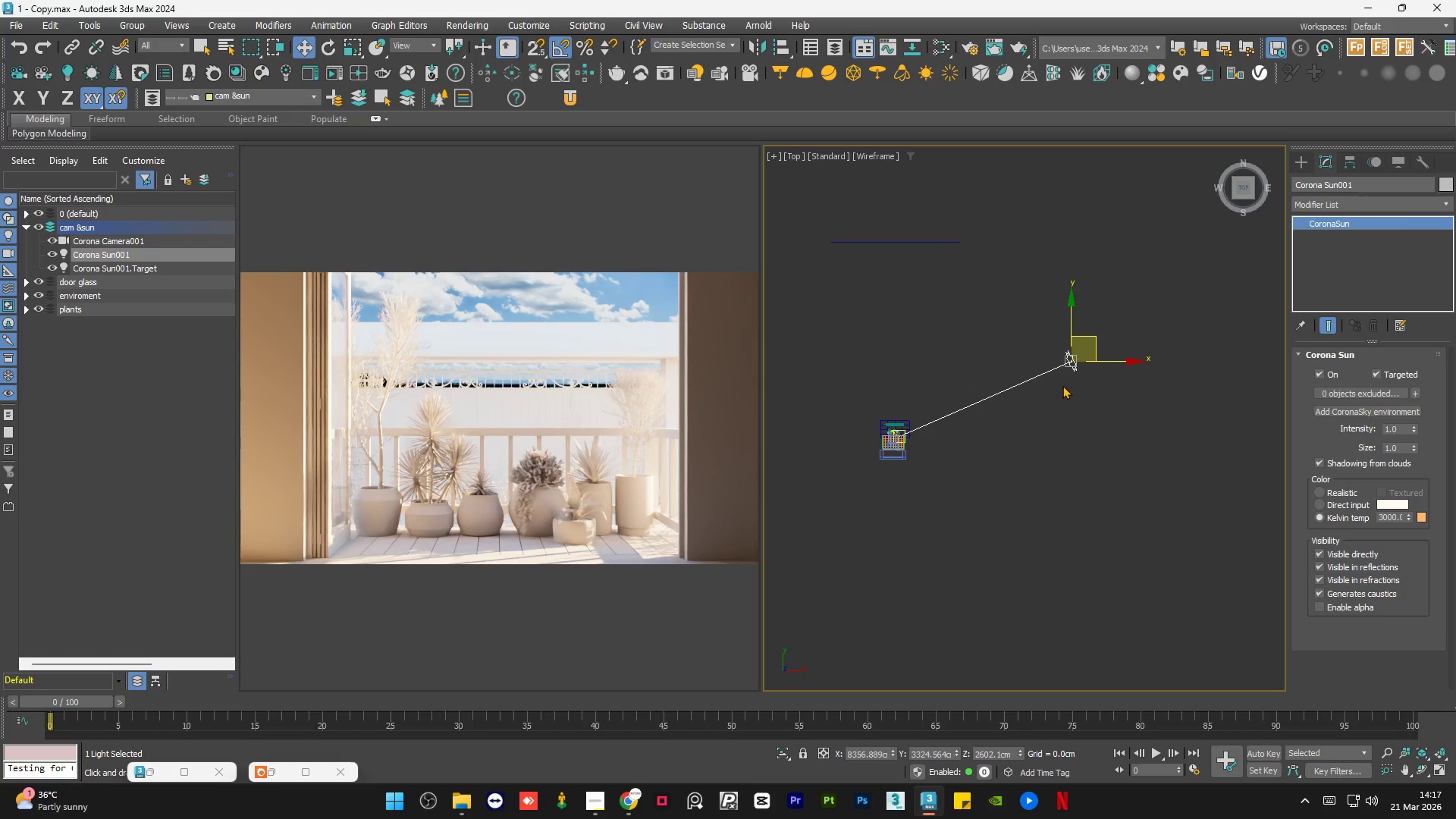 
left_click([1068, 400])
 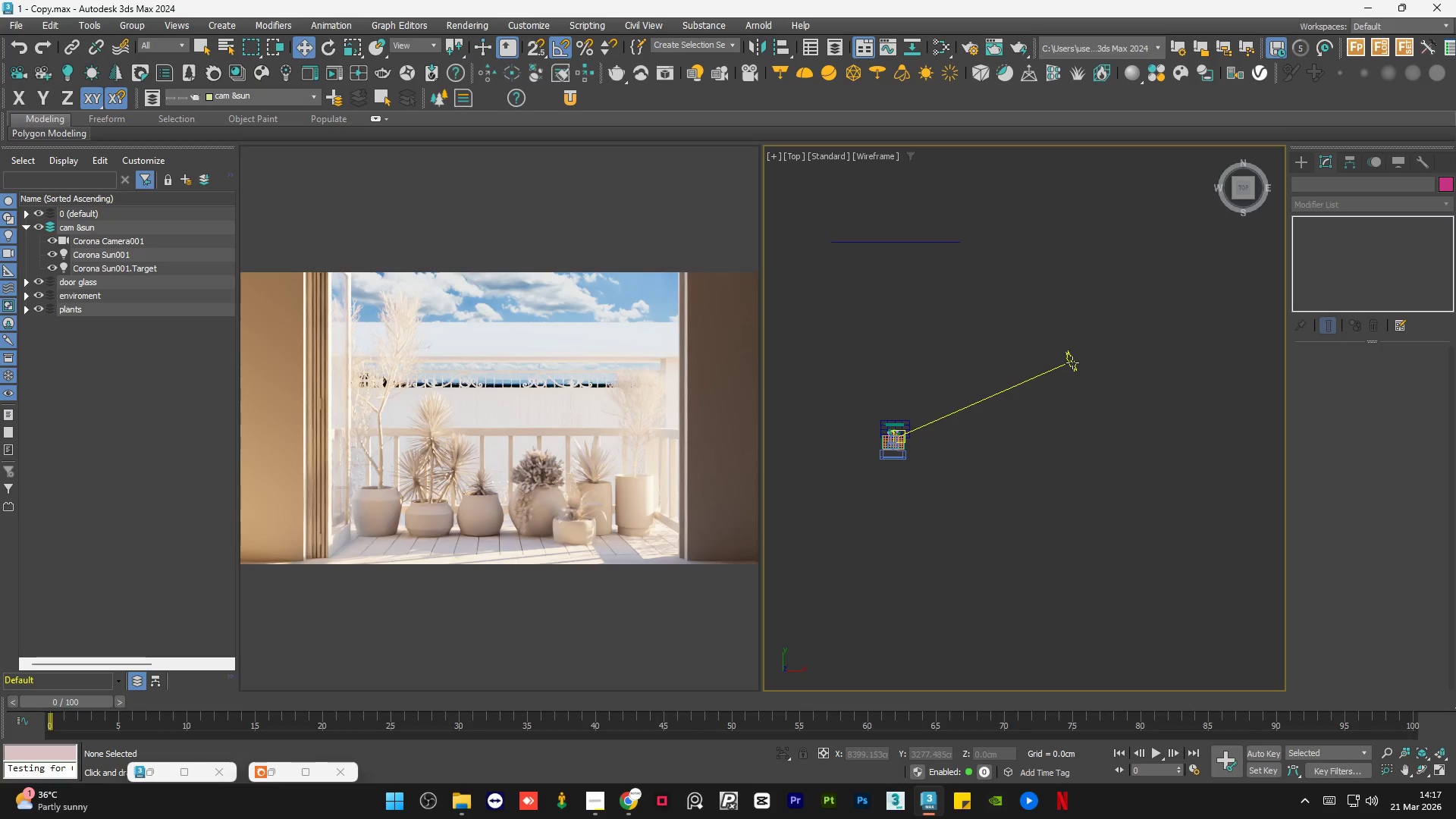 
left_click([1072, 362])
 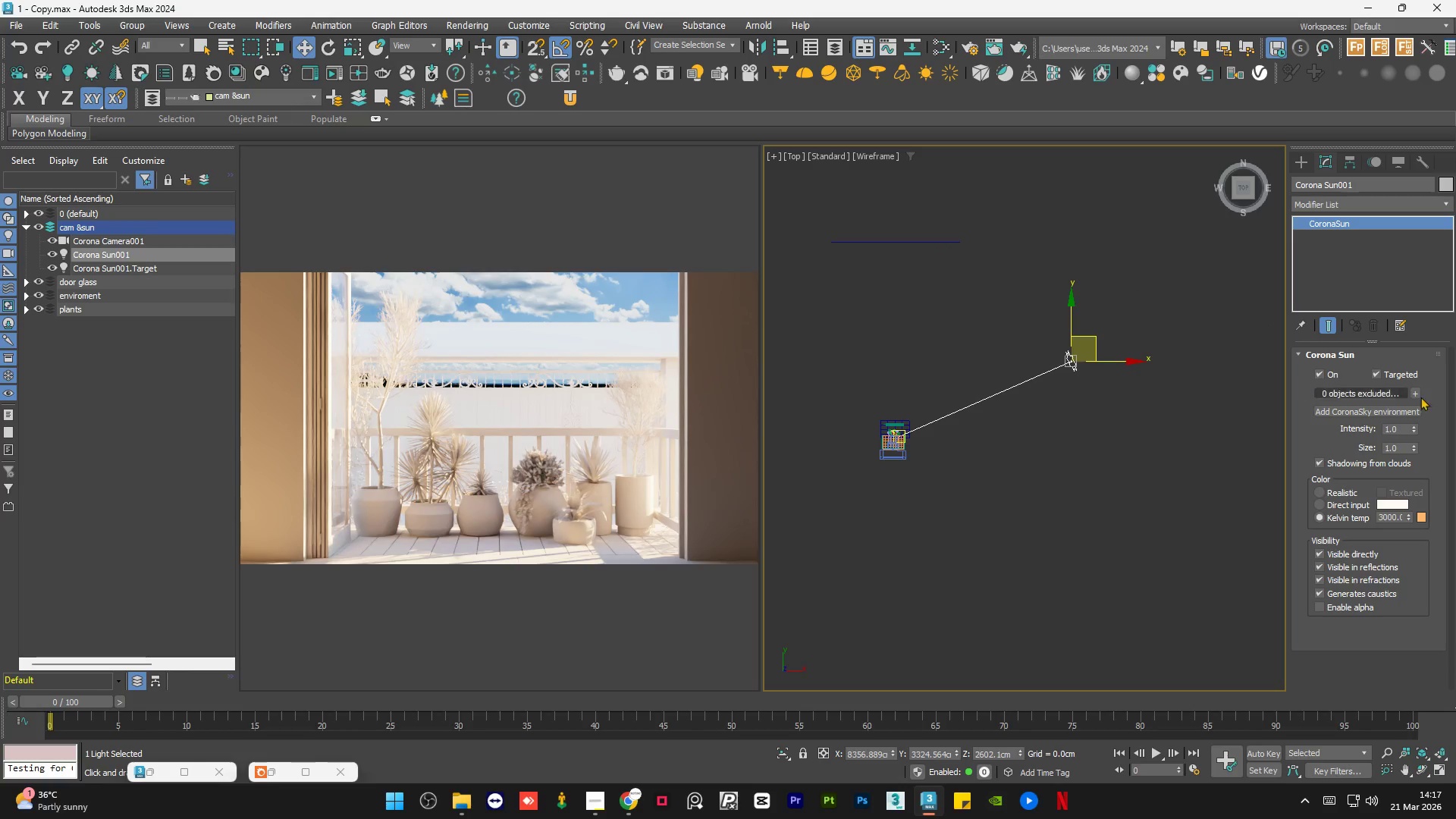 
mouse_move([1407, 432])
 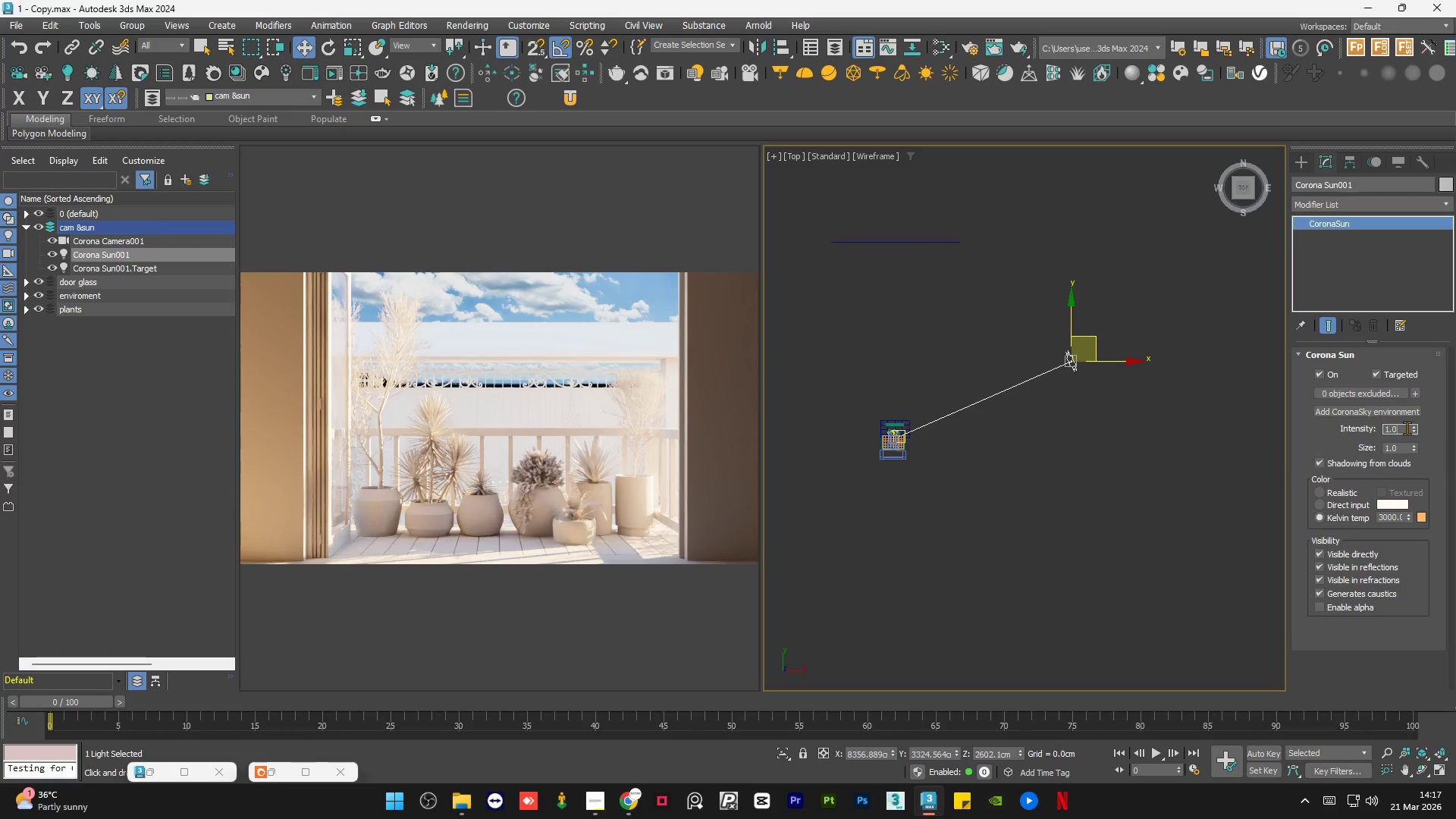 
double_click([1407, 428])
 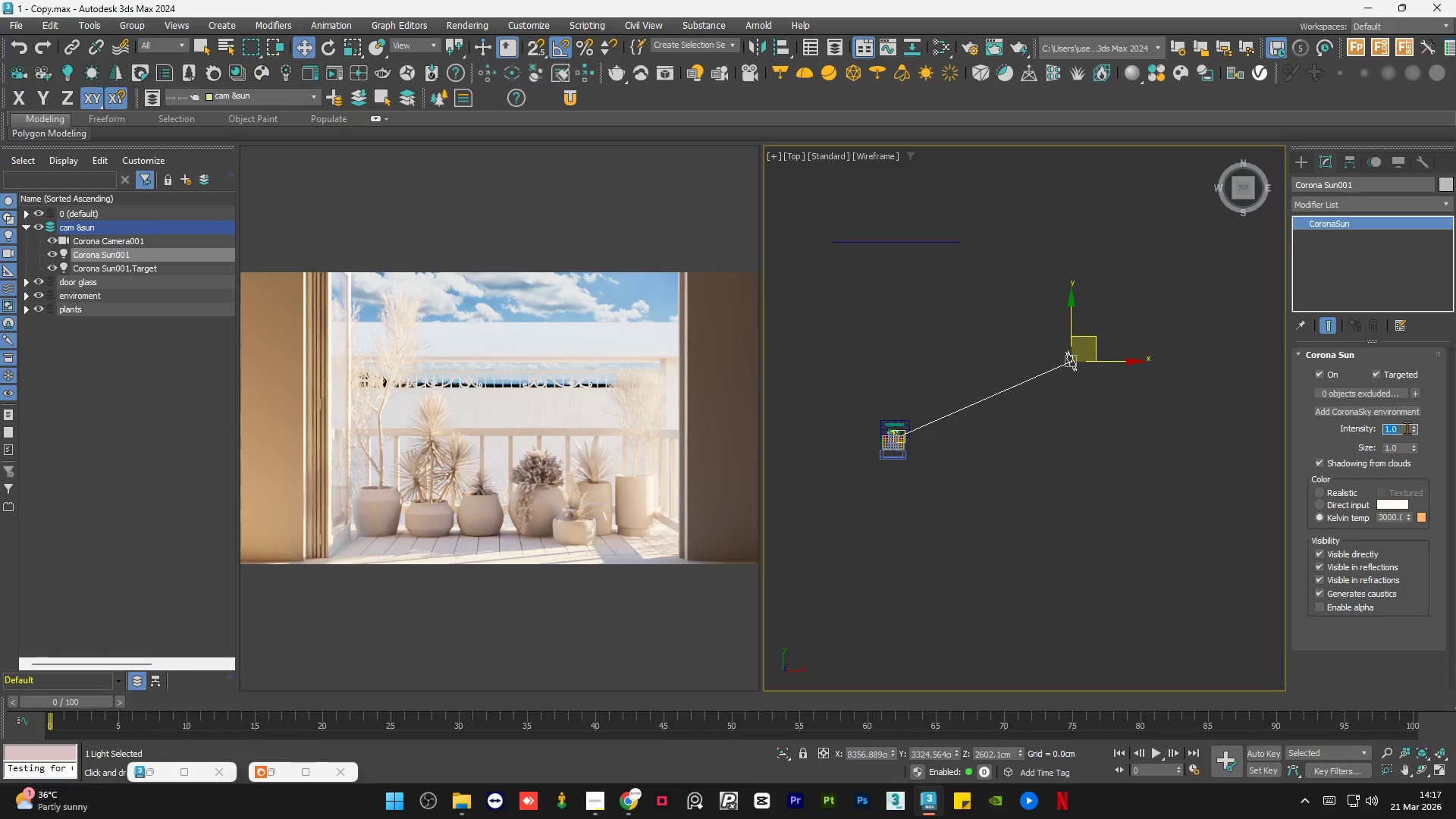 
key(NumpadDecimal)
 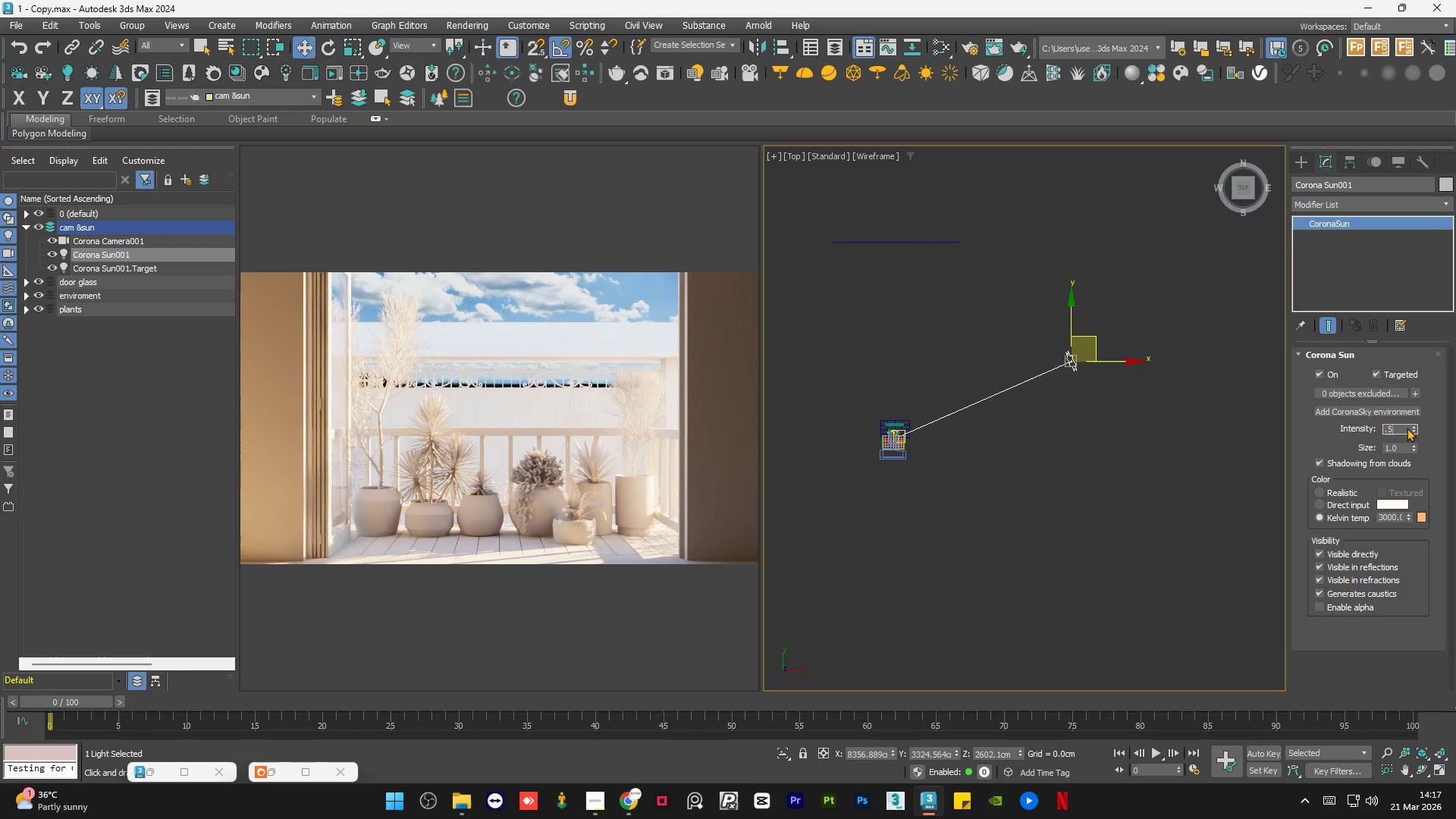 
key(Numpad5)
 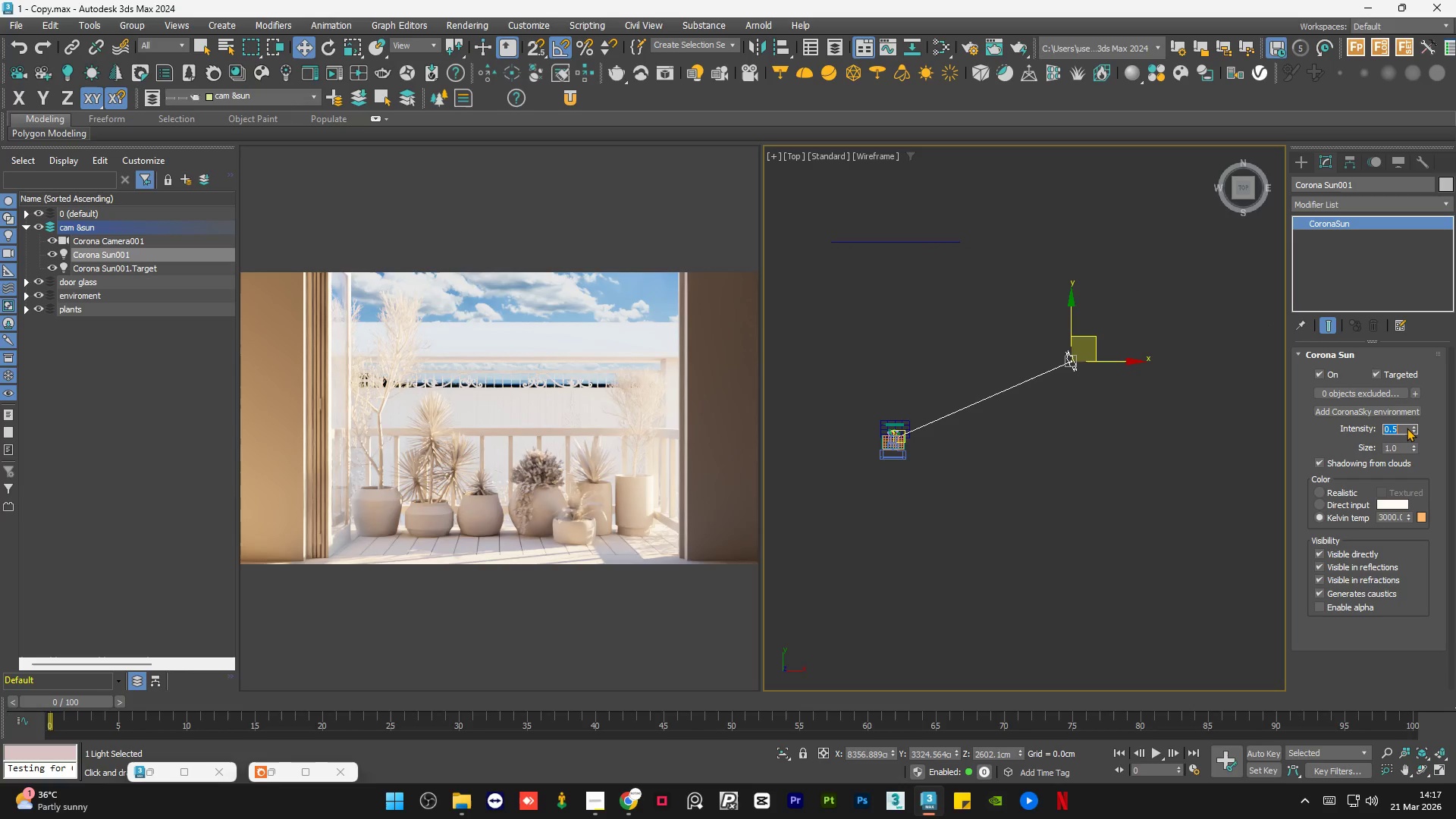 
key(NumpadEnter)
 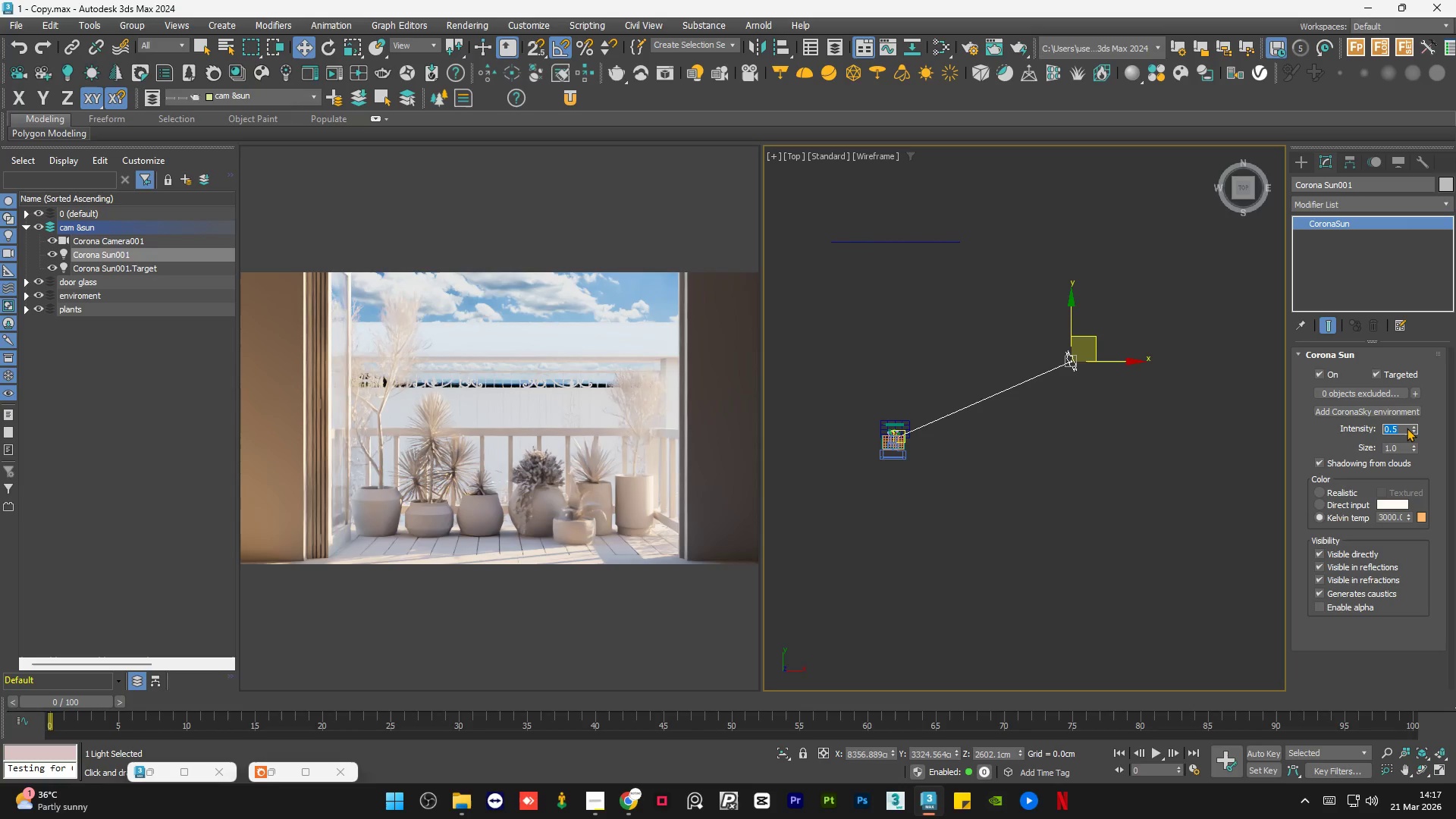 
wait(6.88)
 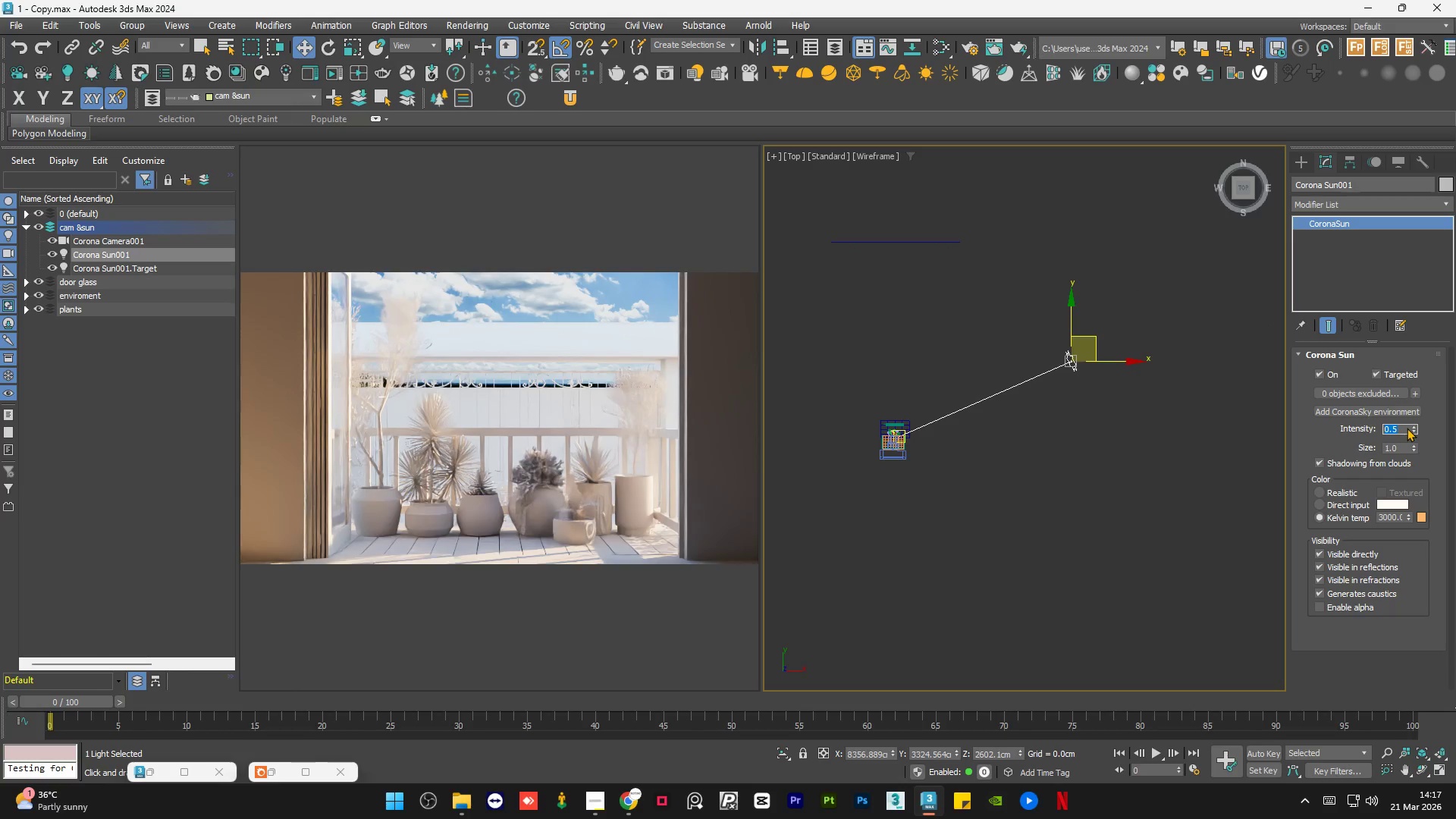 
left_click([1009, 477])
 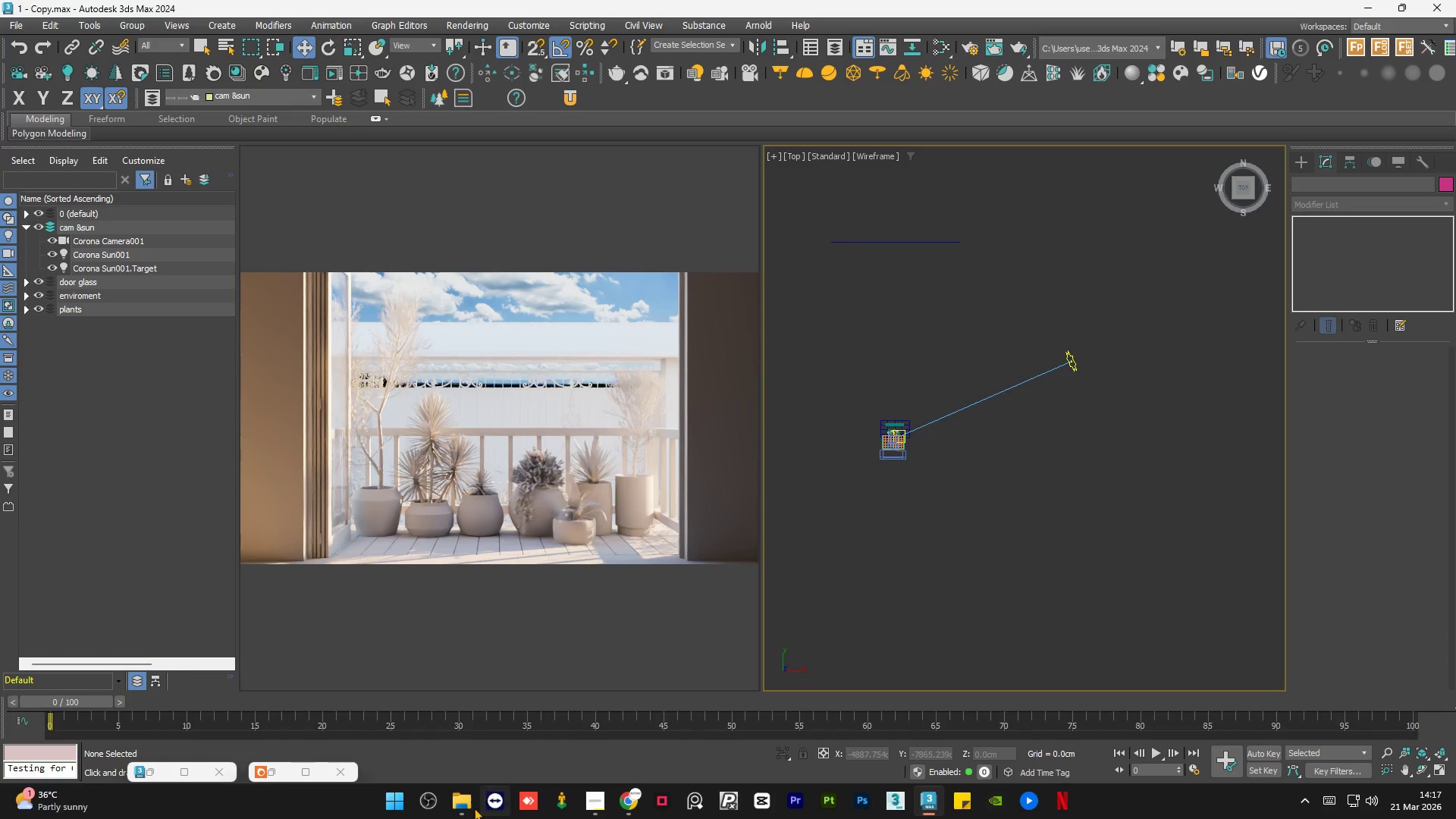 
left_click([473, 808])
 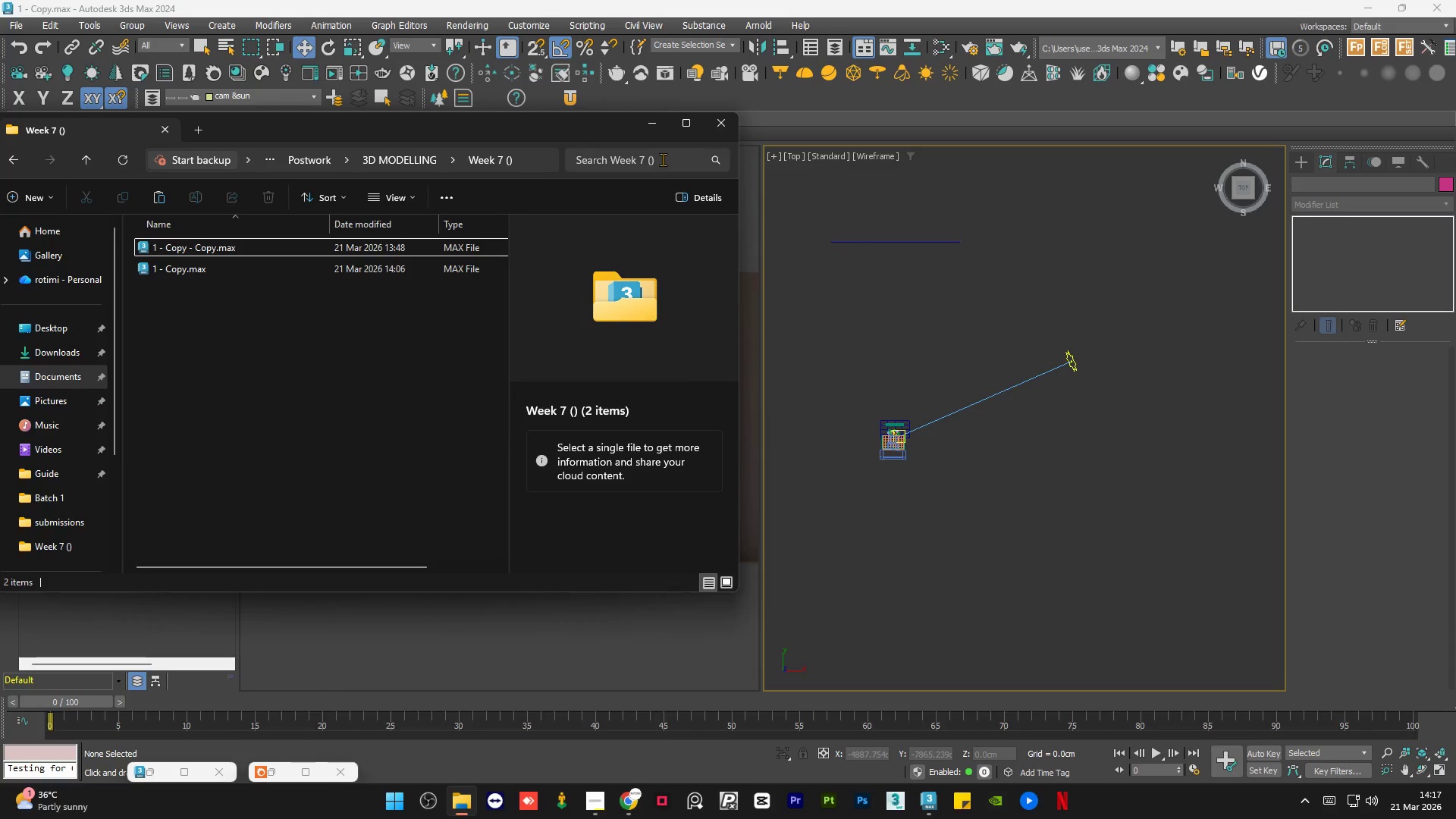 
left_click([655, 127])
 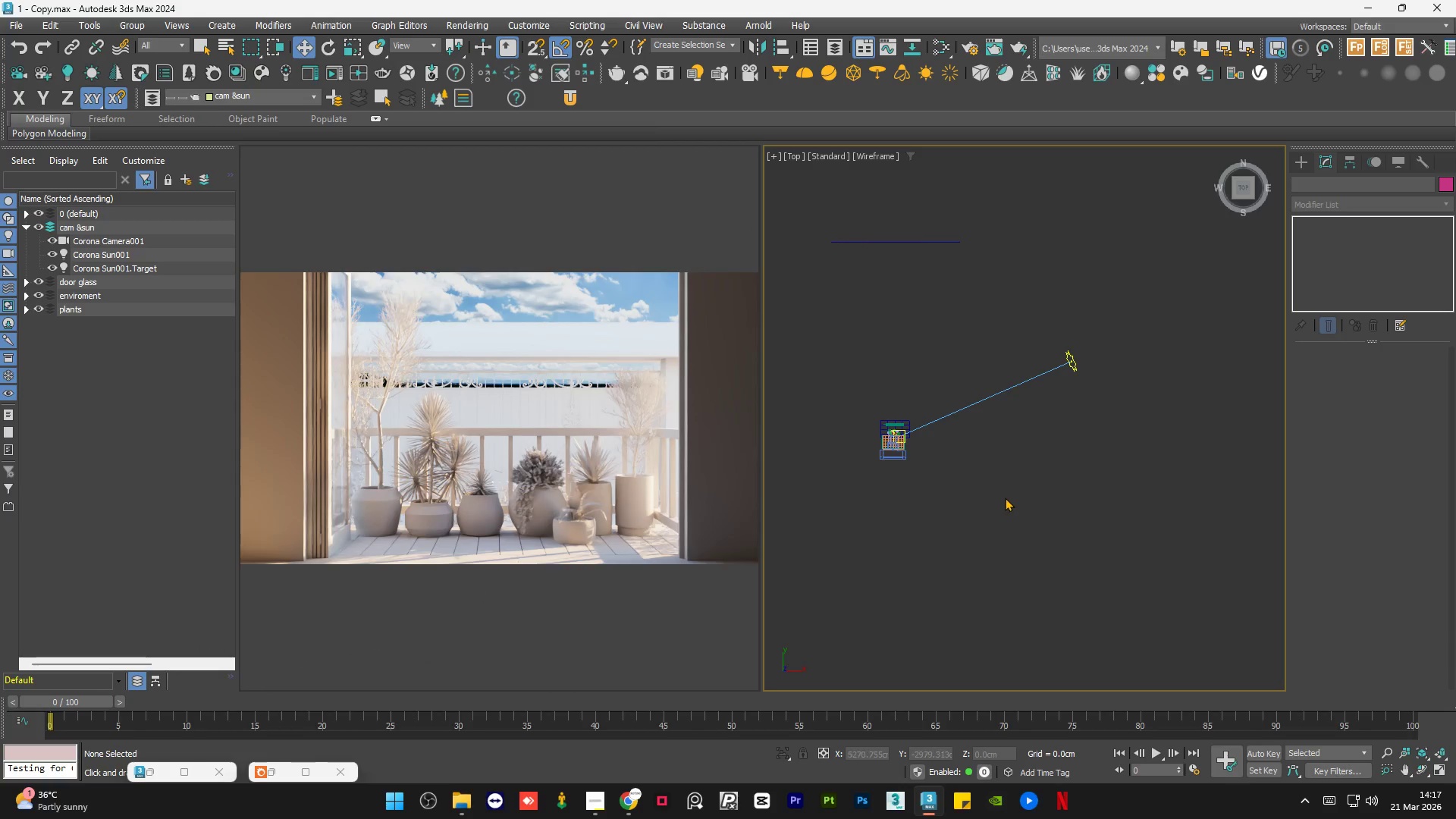 
left_click([1005, 497])
 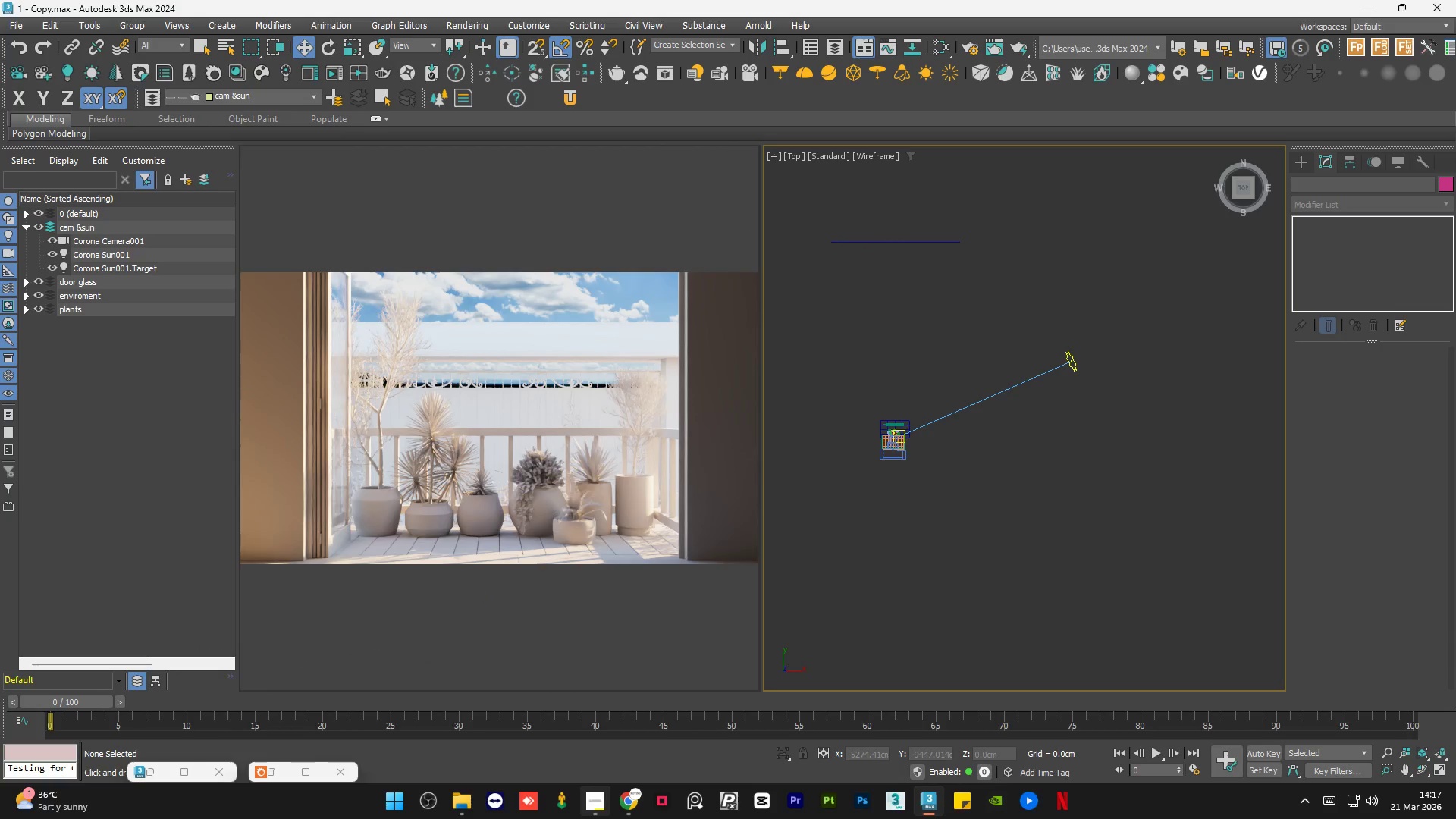 
left_click([591, 804])